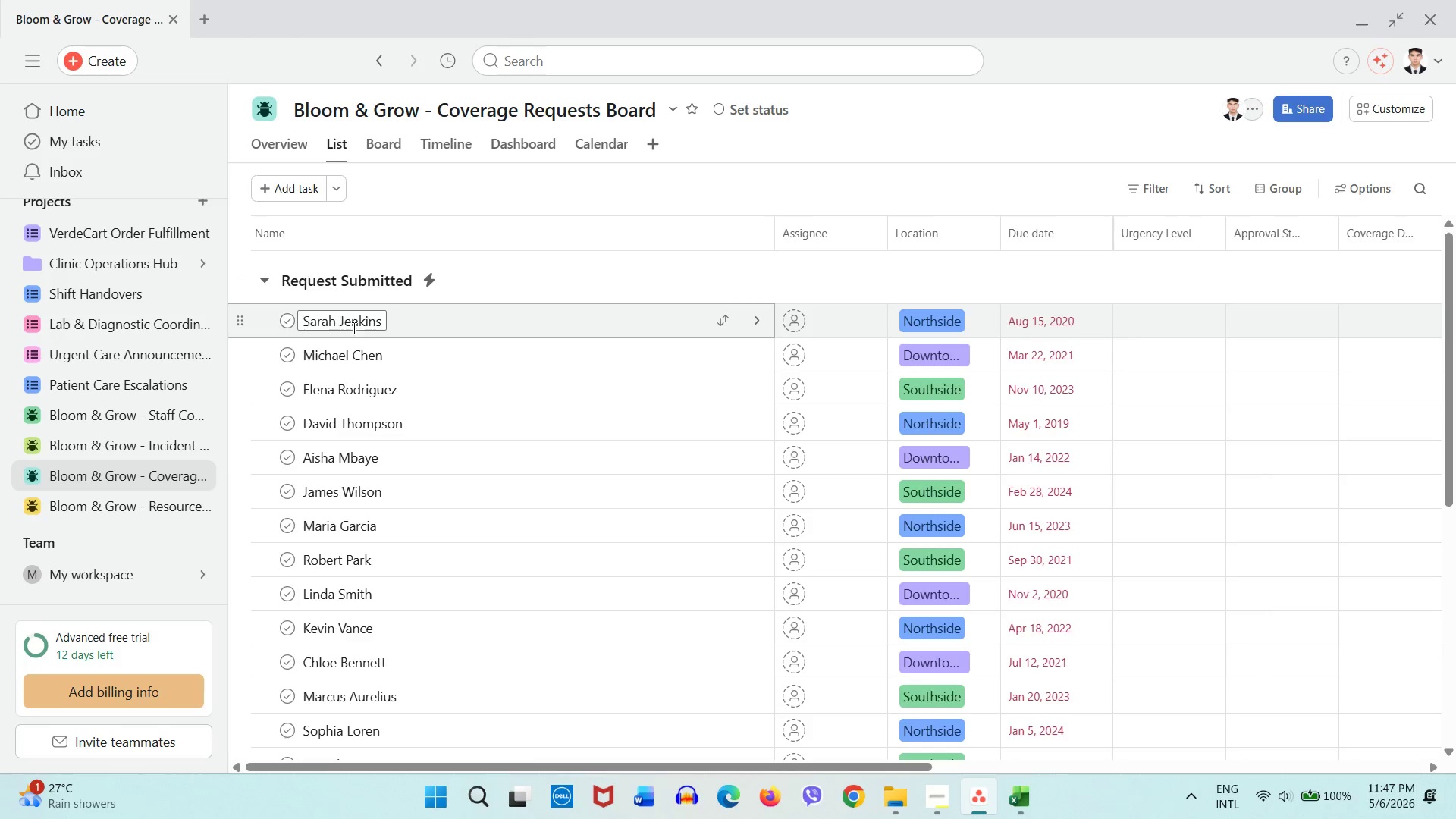 
wait(15.64)
 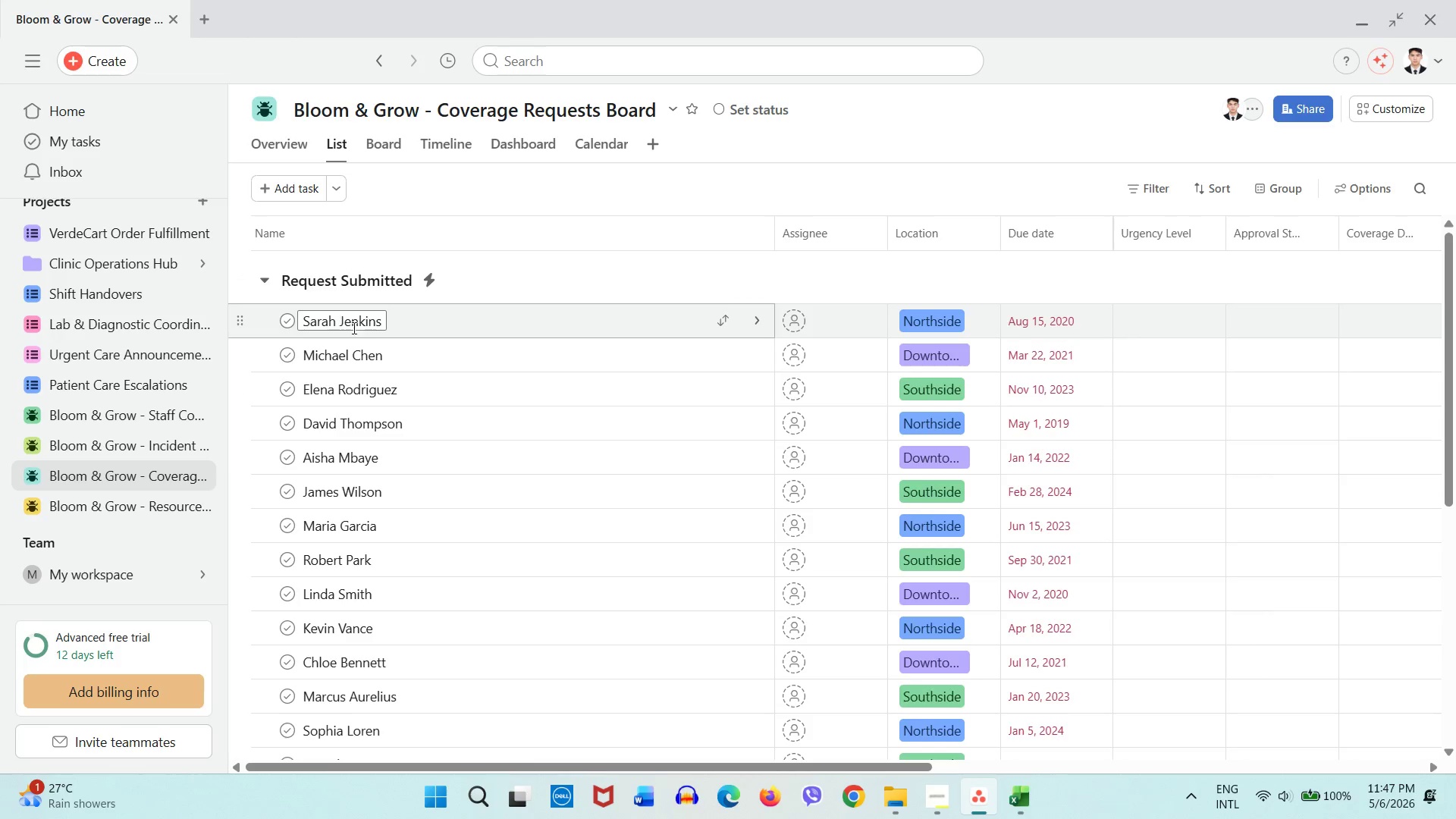 
left_click([381, 155])
 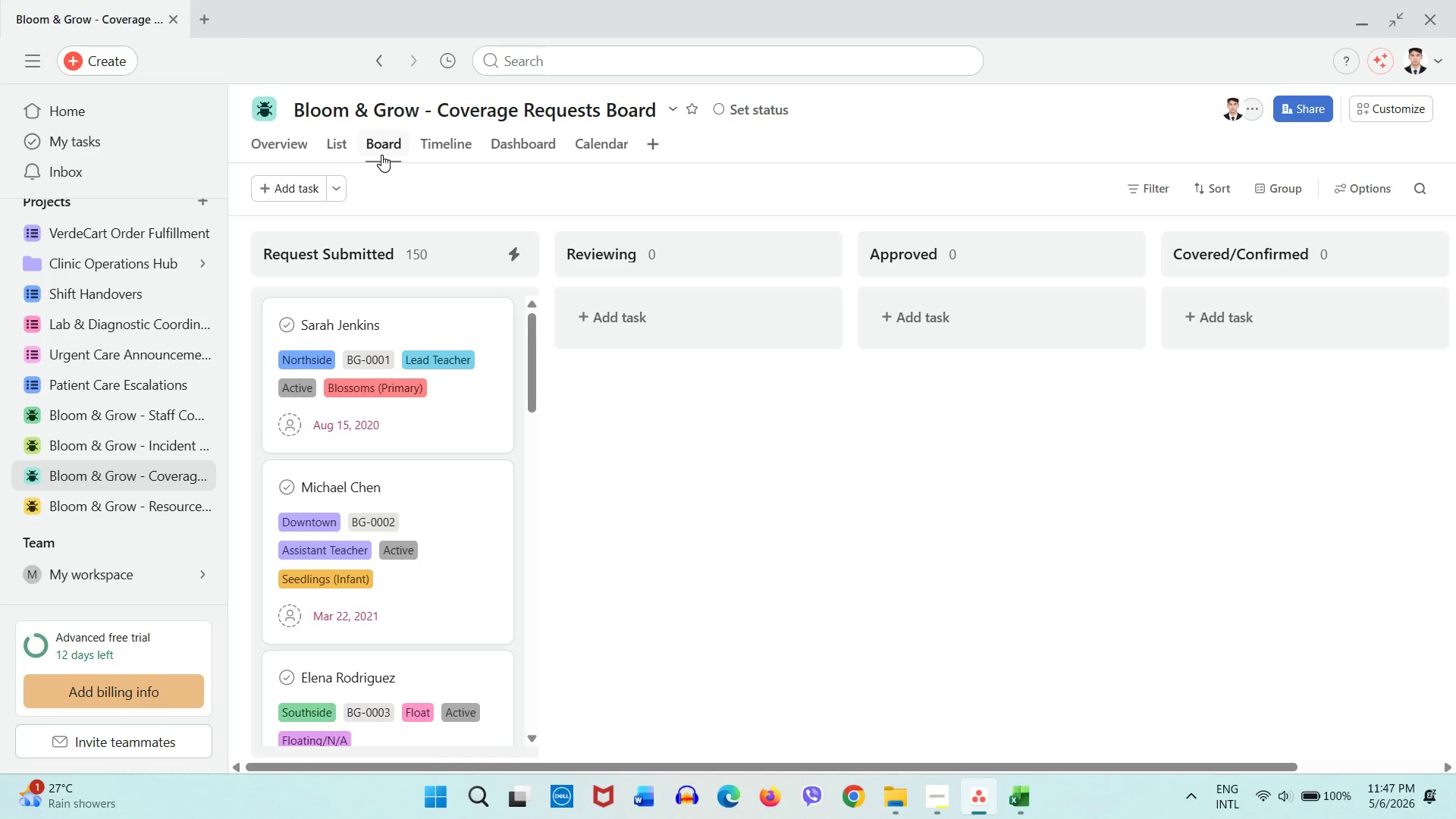 
wait(22.0)
 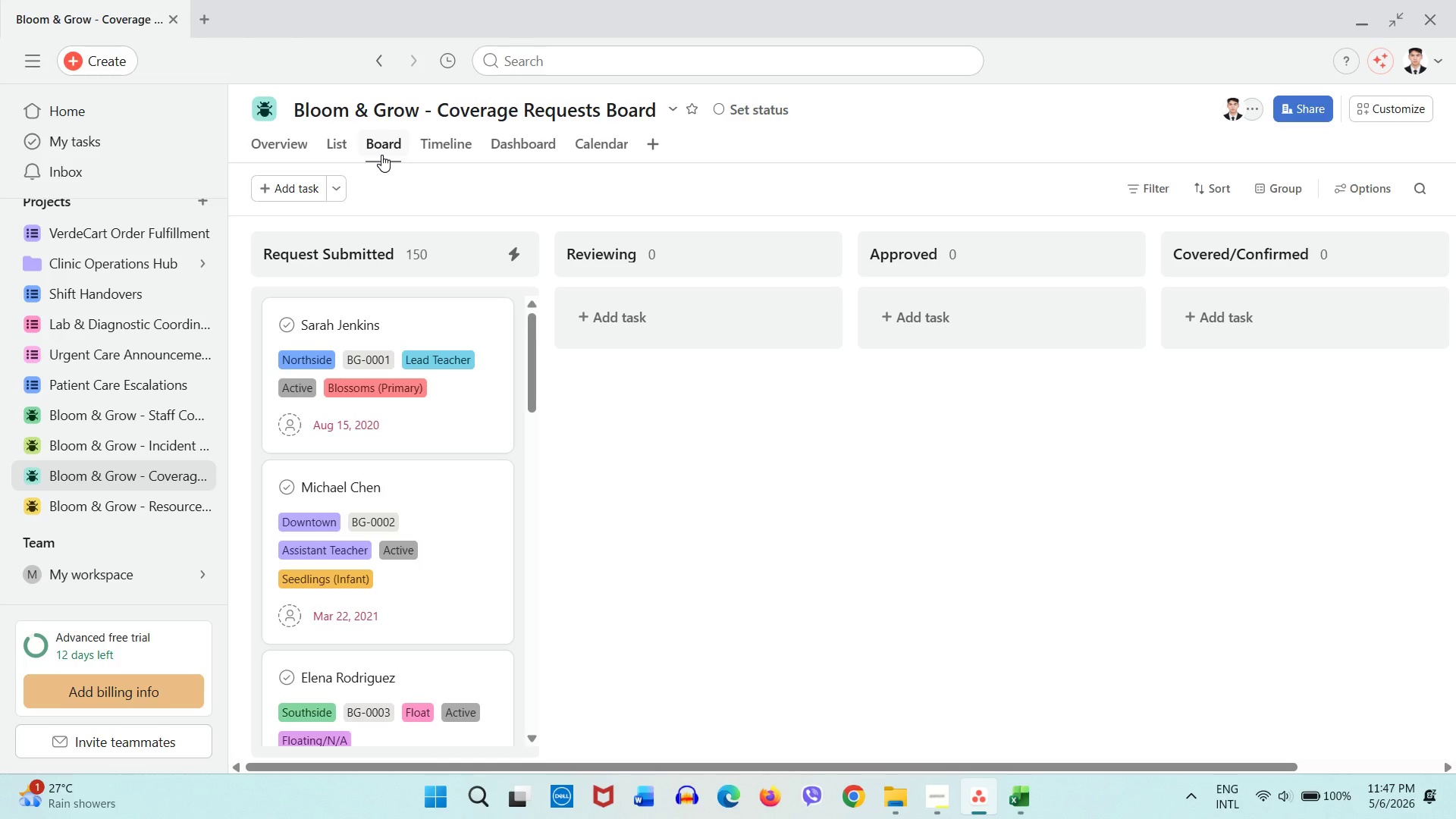 
left_click([620, 459])
 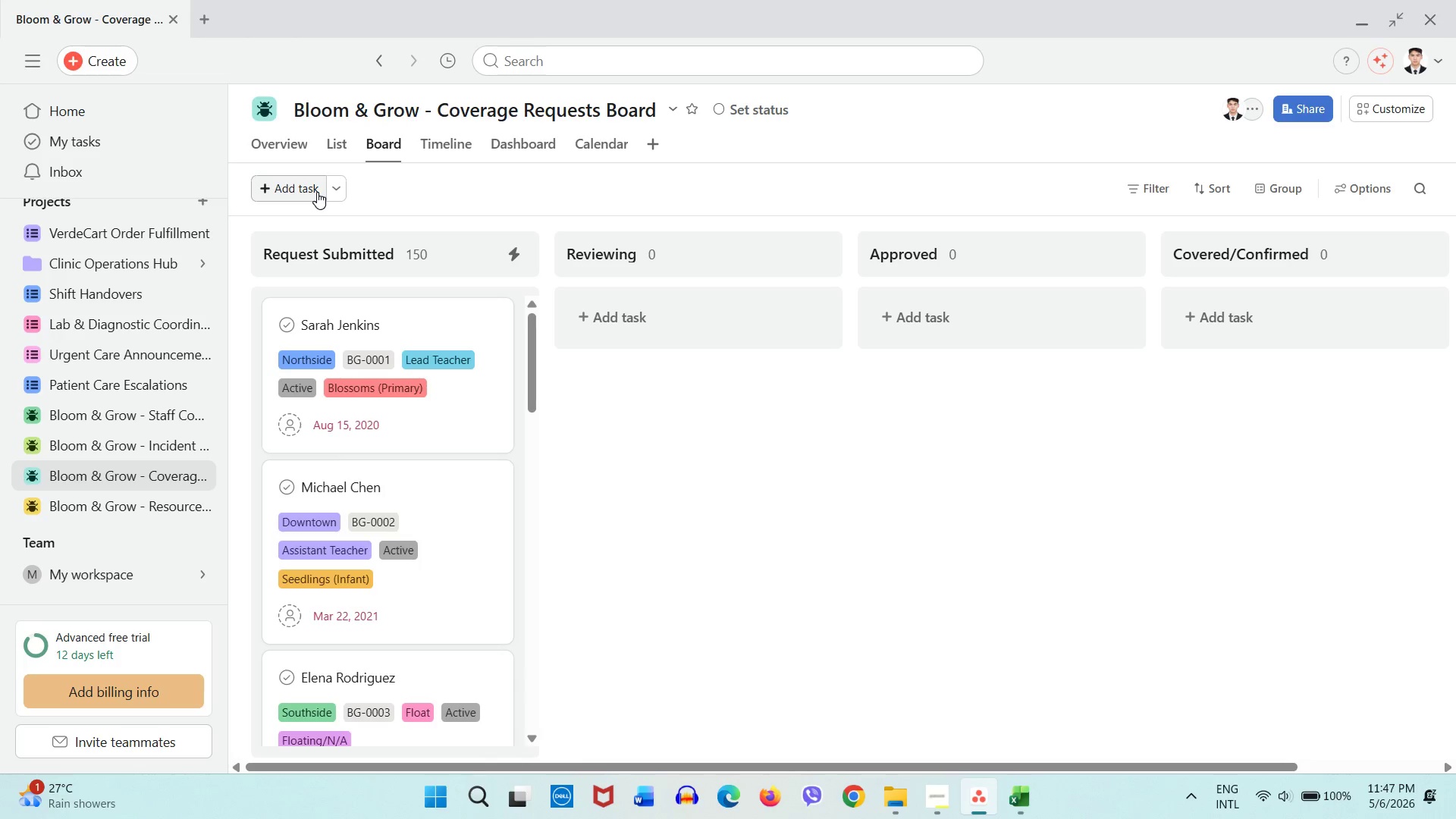 
left_click([317, 192])
 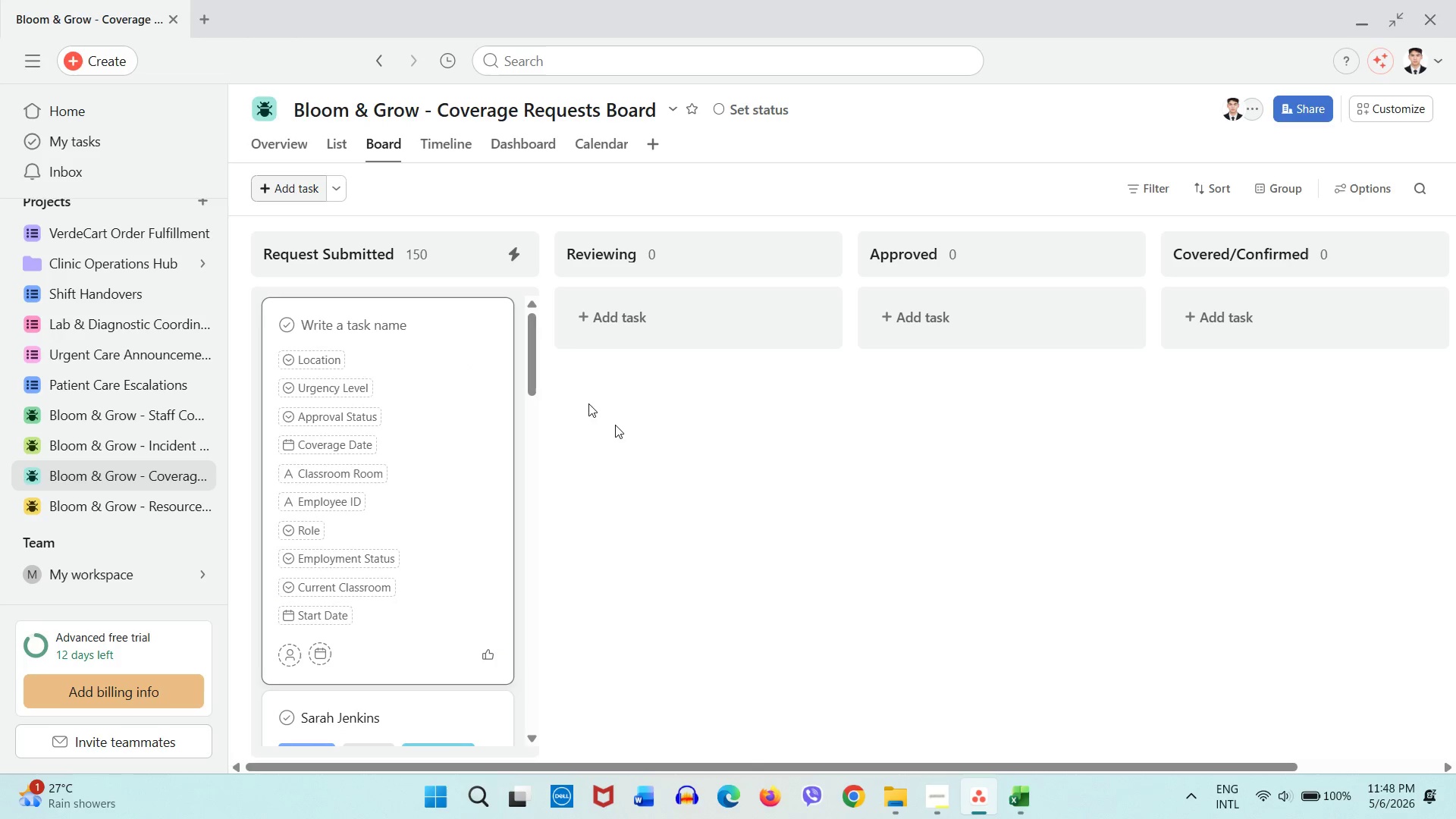 
left_click([695, 488])
 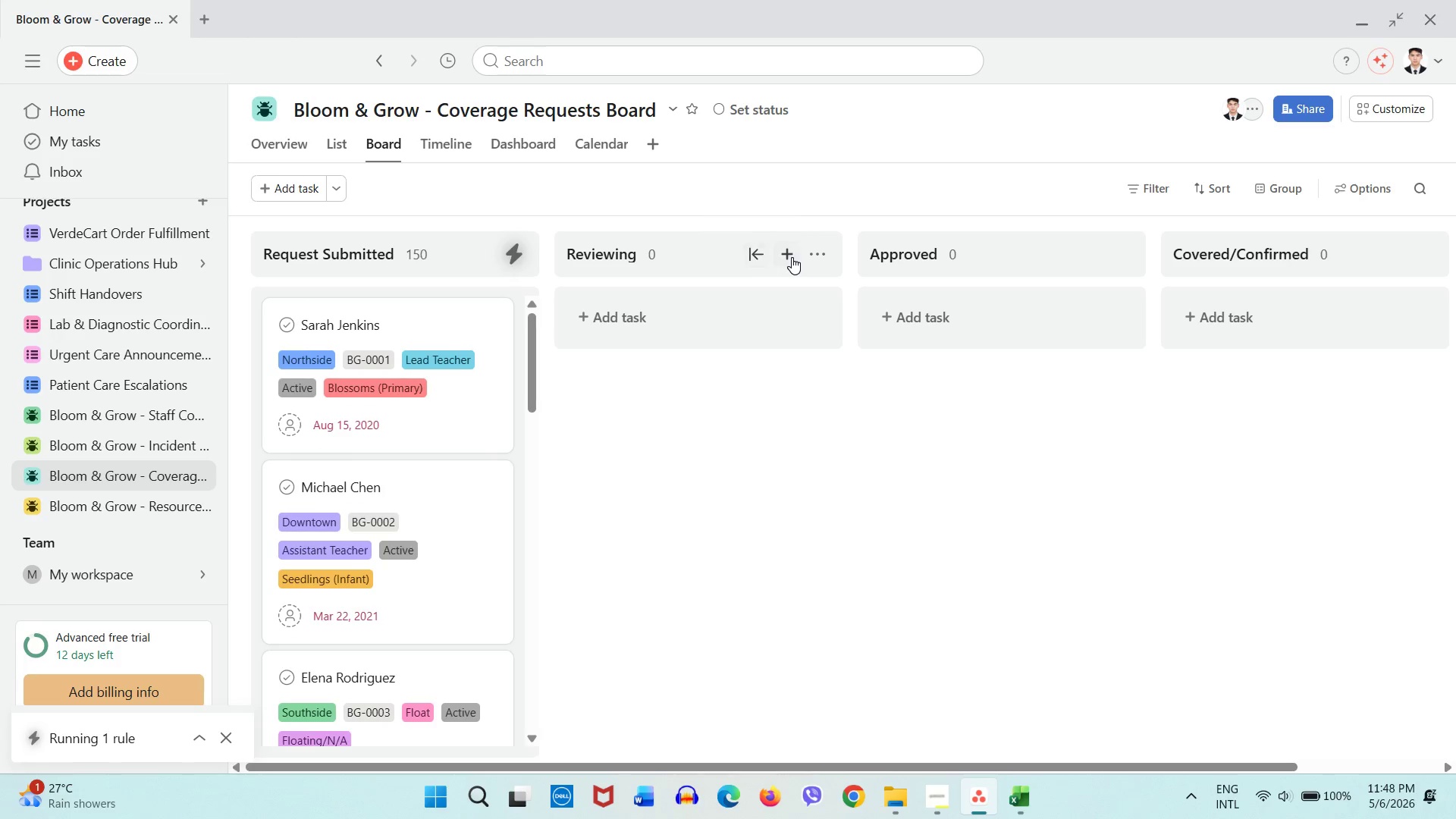 
left_click([792, 257])
 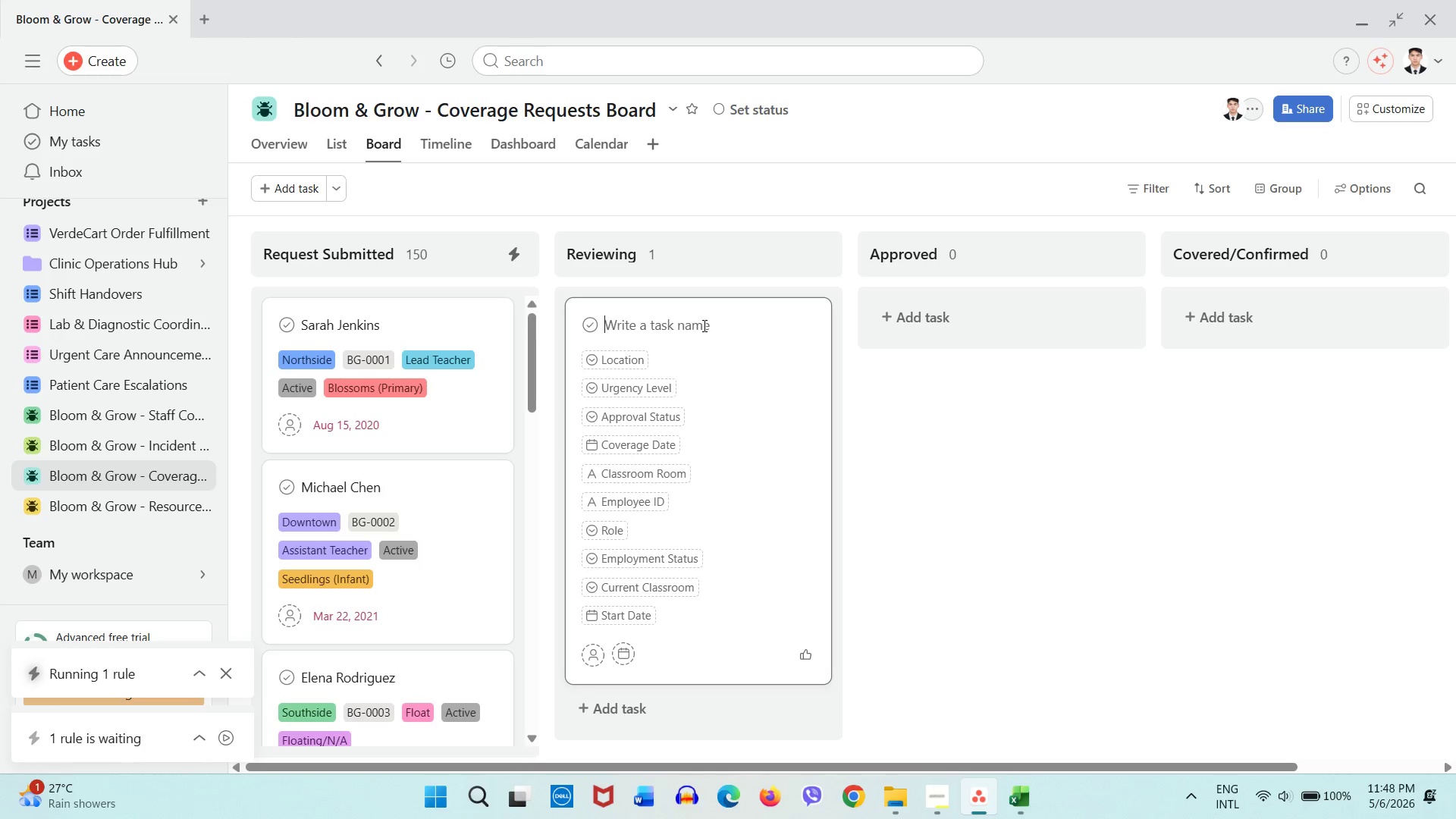 
wait(16.91)
 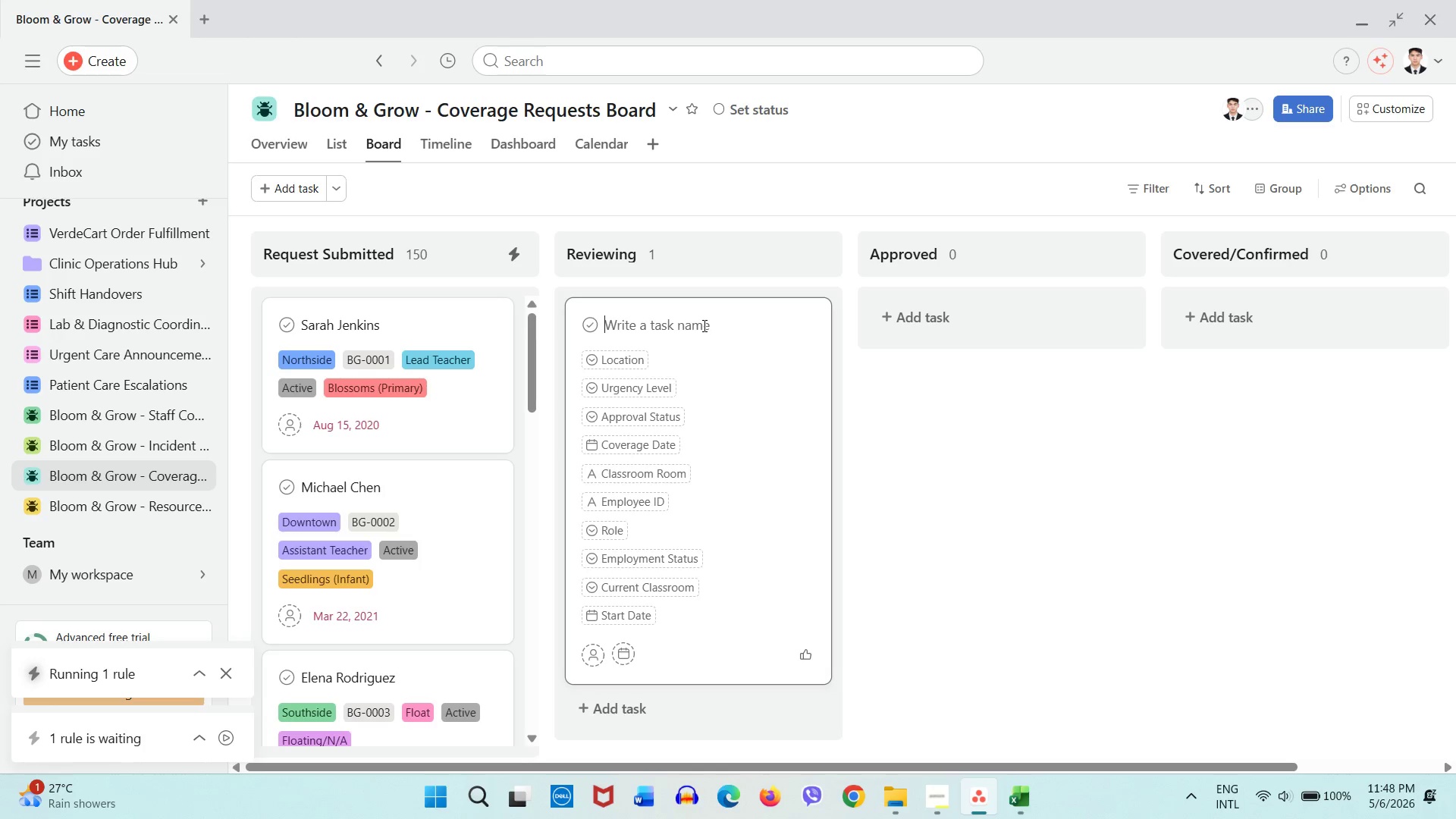 
left_click([656, 329])
 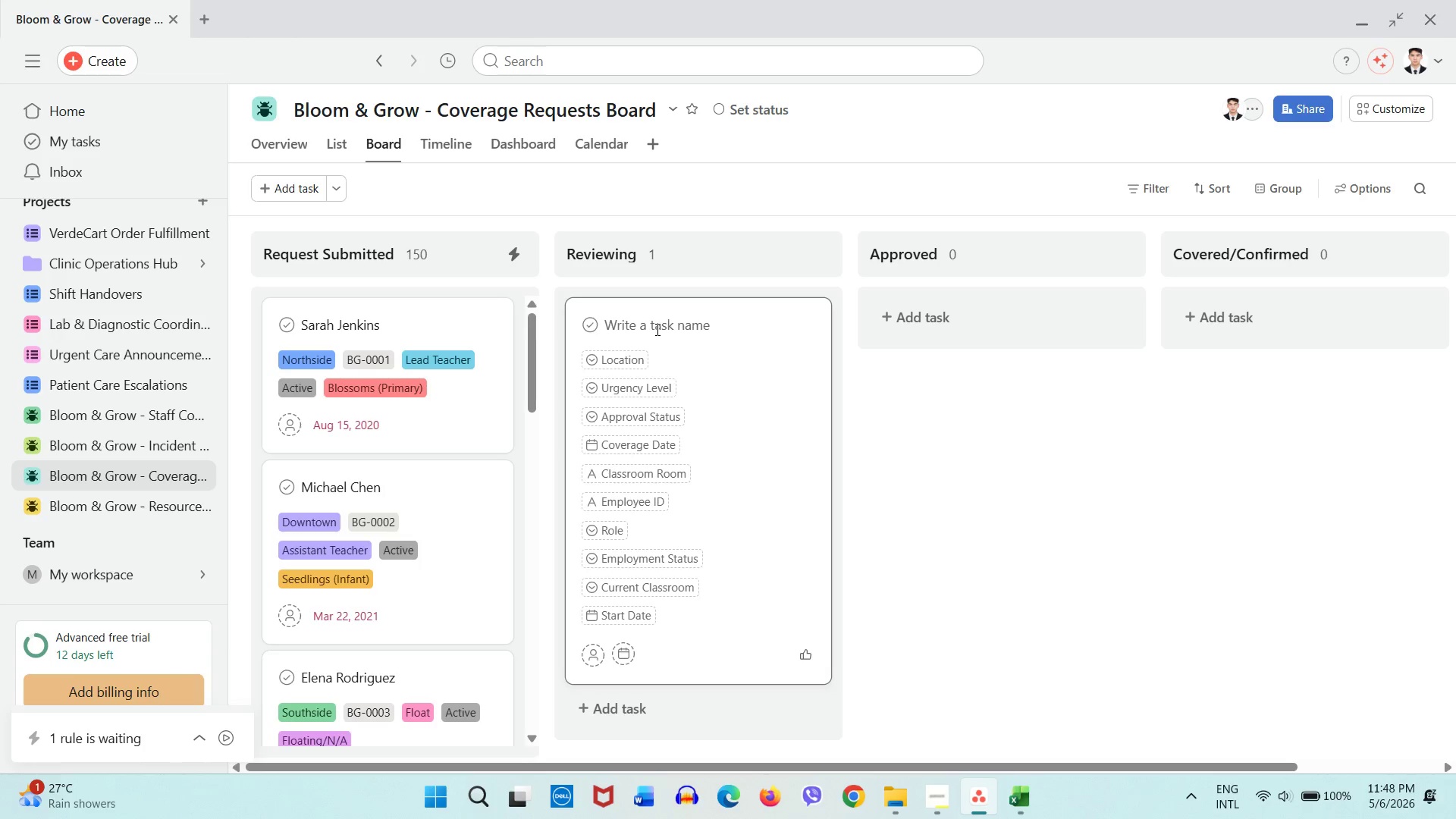 
hold_key(key=Numpad1, duration=0.33)
 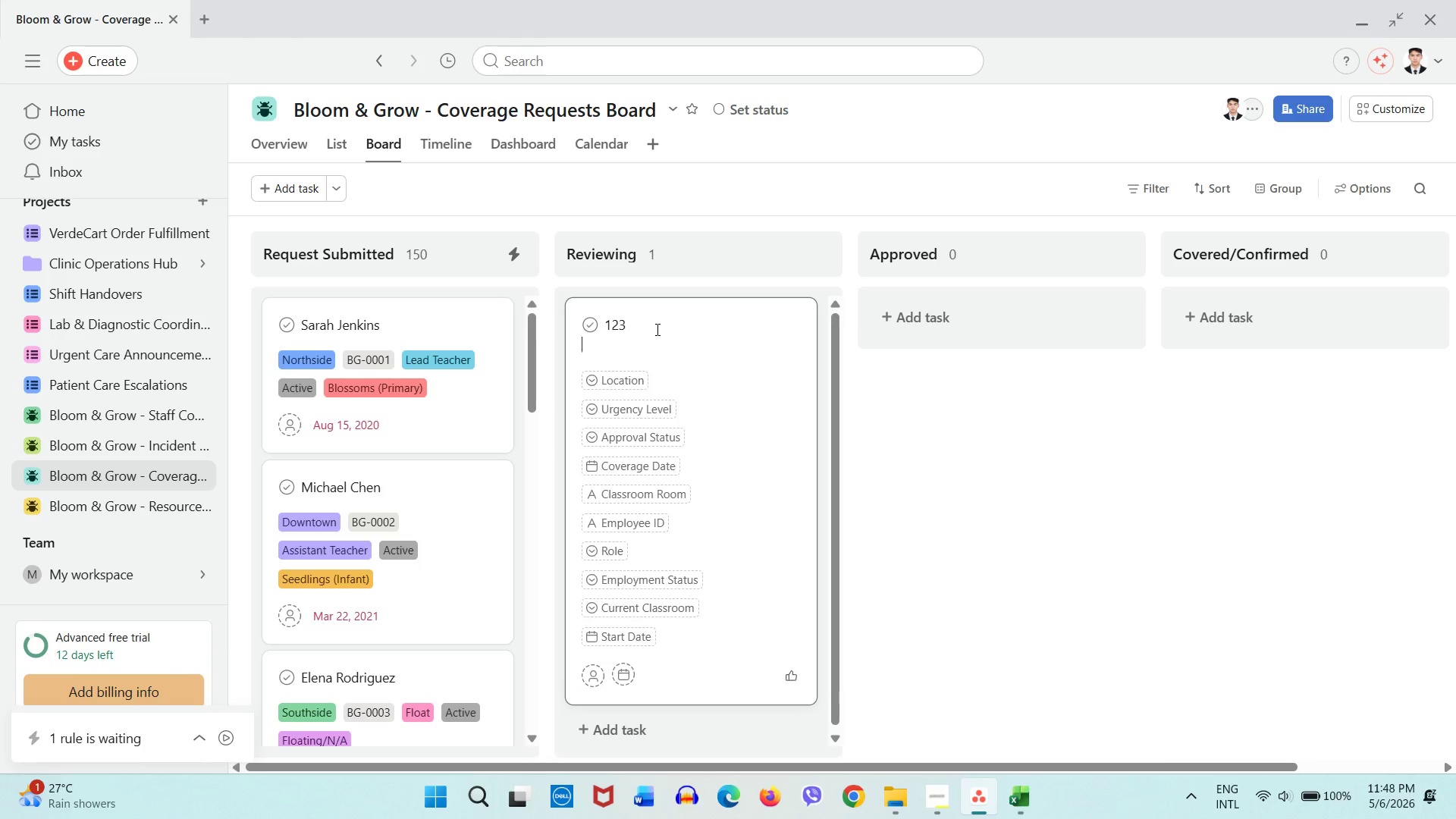 
key(Numpad2)
 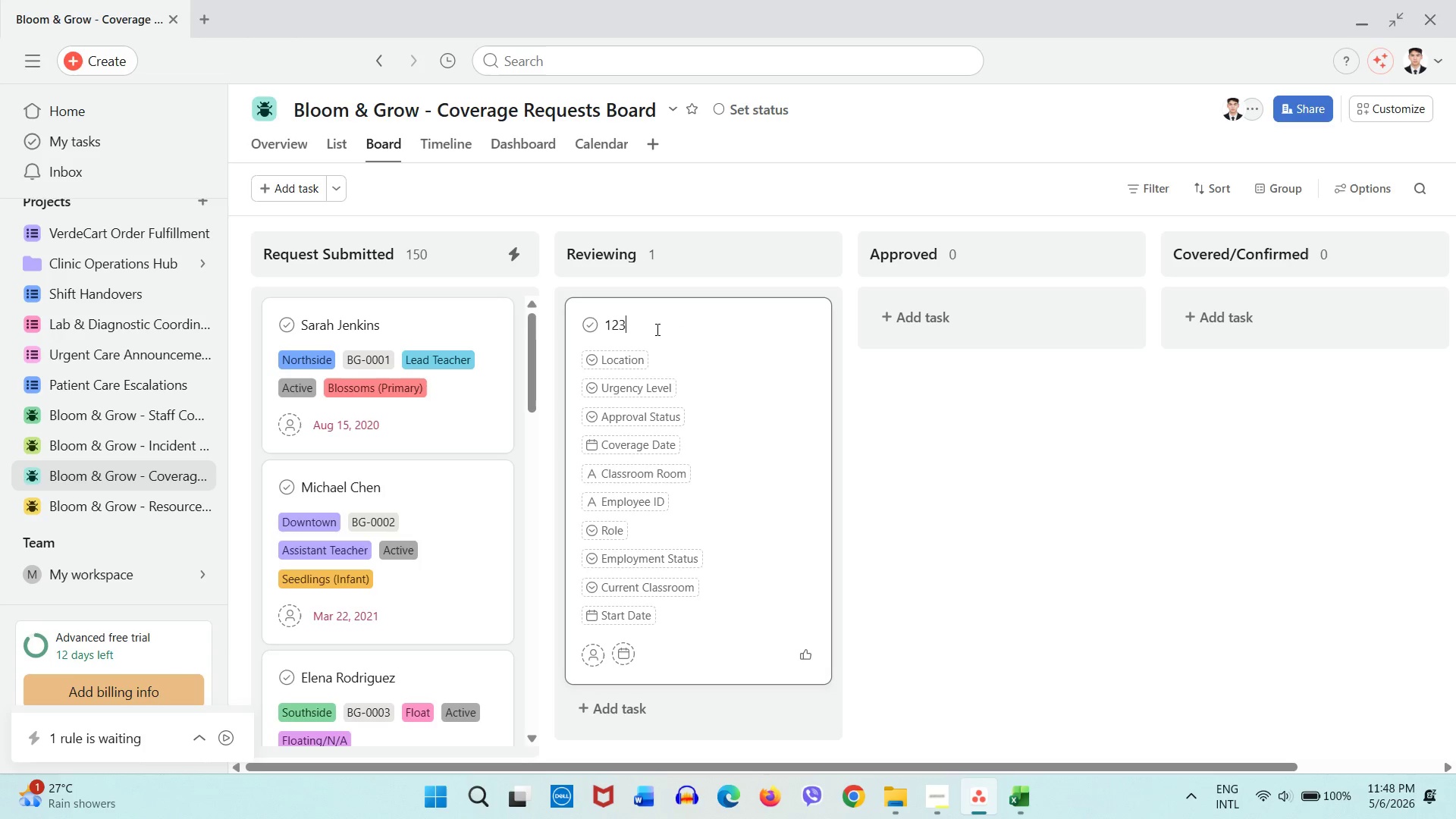 
key(Numpad3)
 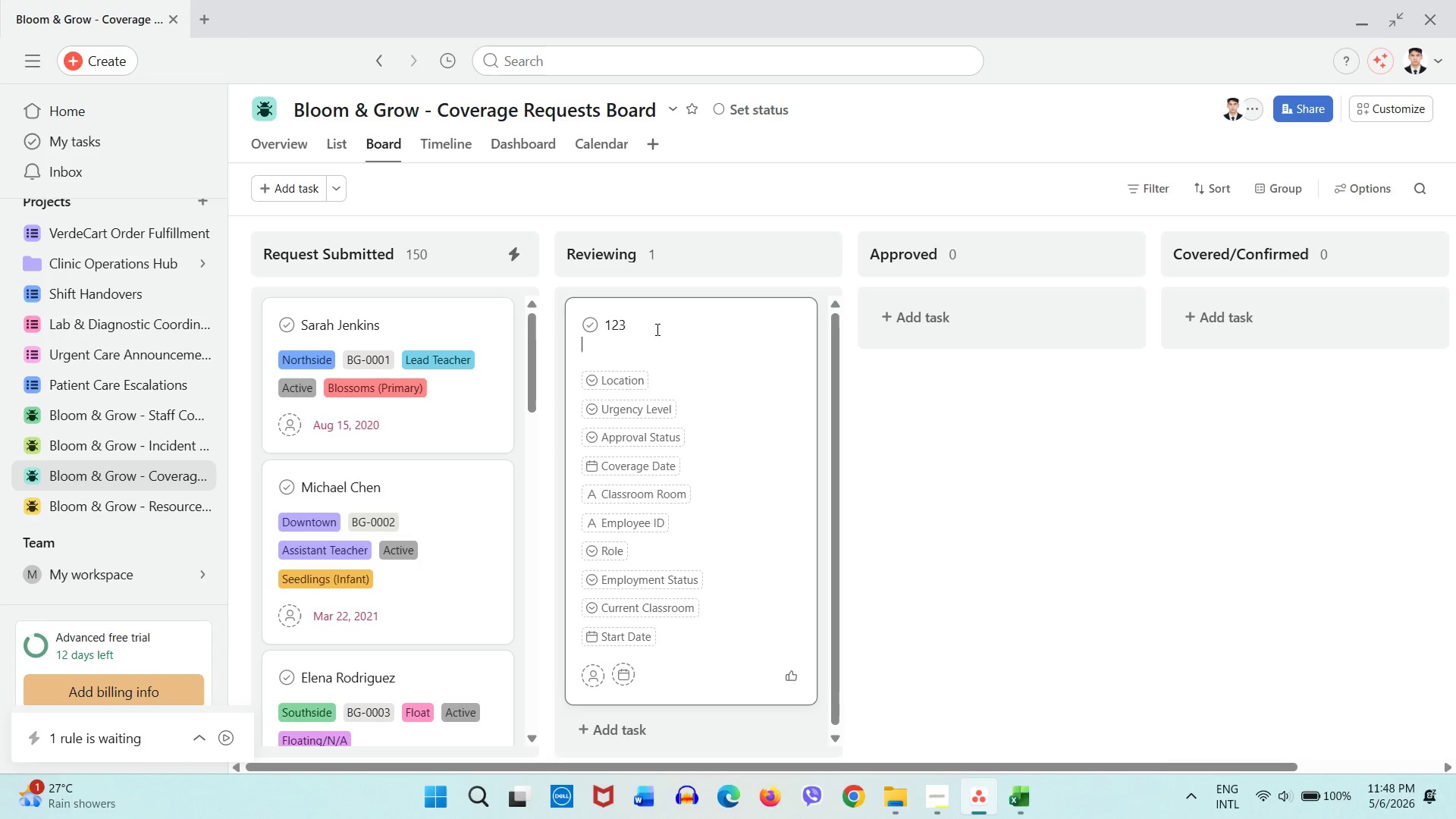 
key(NumpadEnter)
 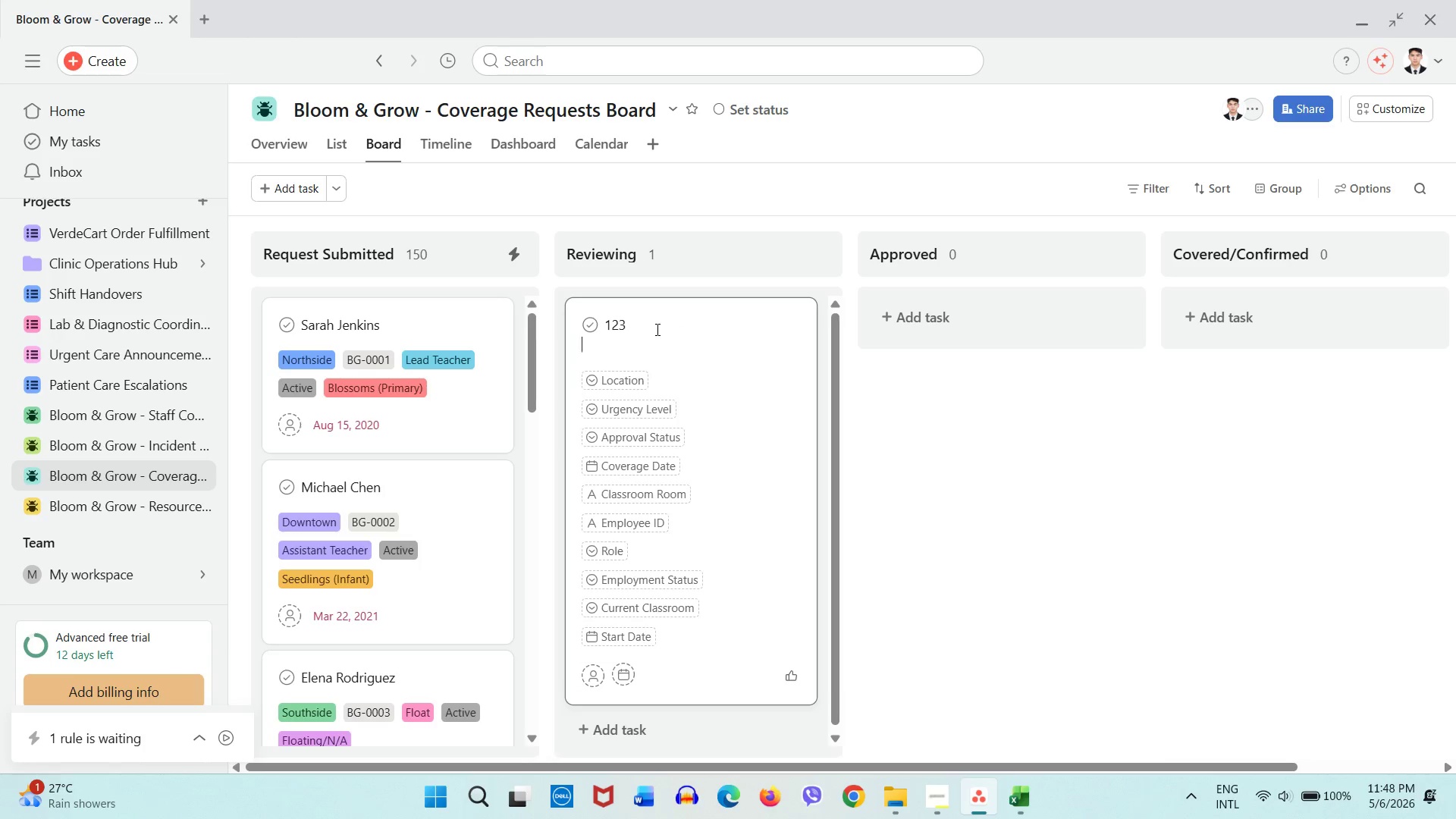 
key(Backspace)
 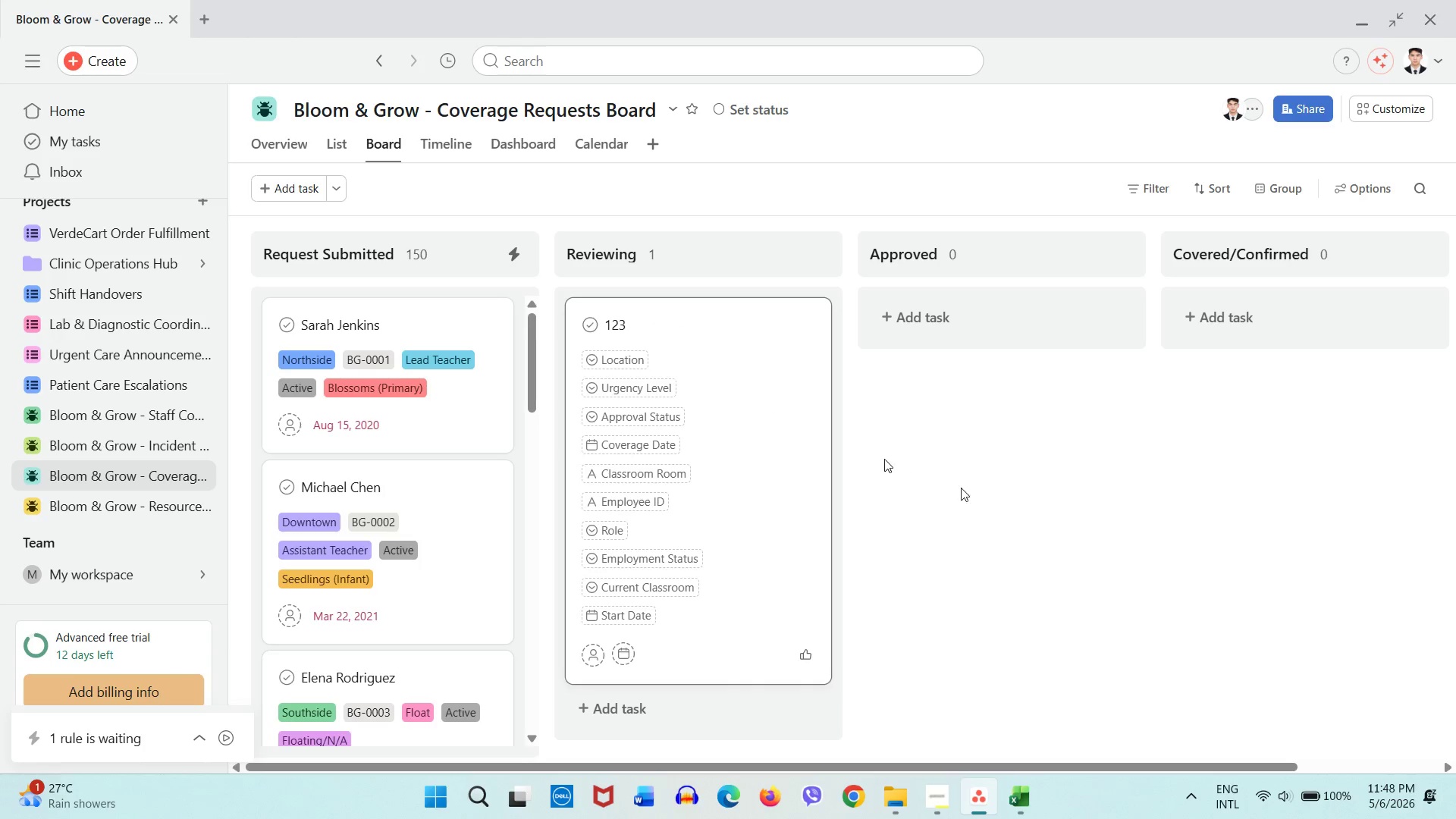 
left_click([970, 491])
 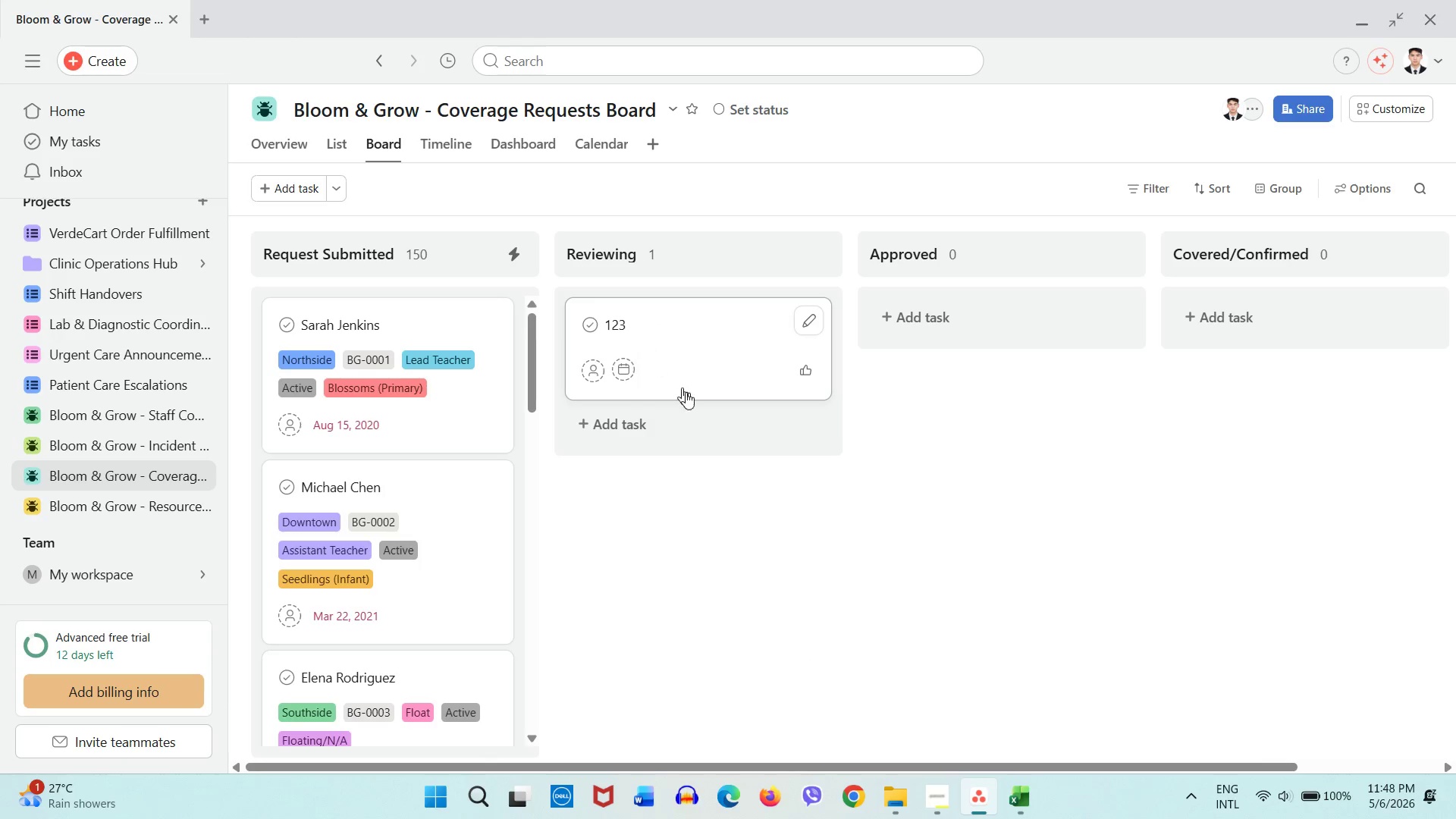 
left_click_drag(start_coordinate=[683, 349], to_coordinate=[425, 320])
 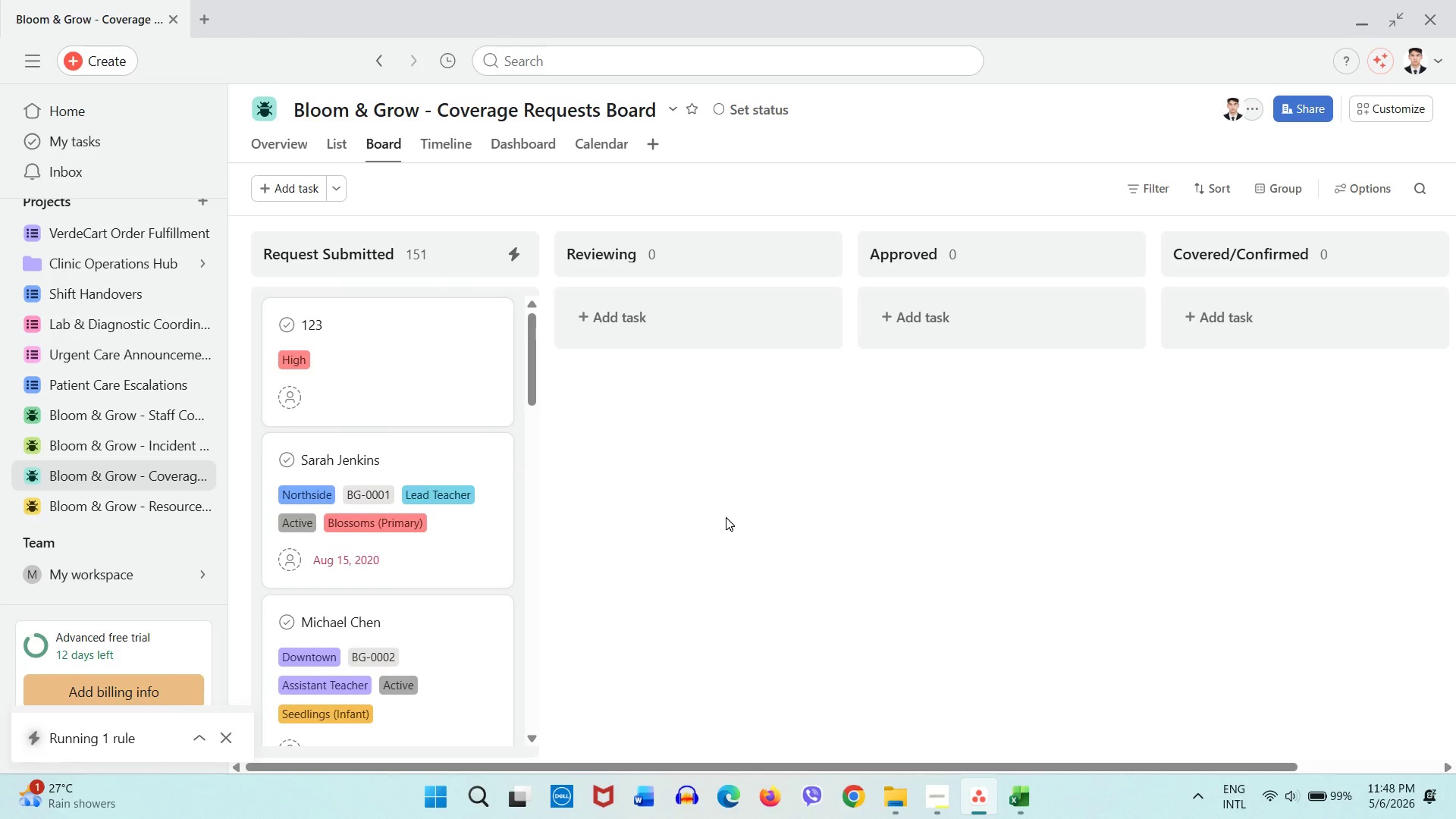 
wait(14.01)
 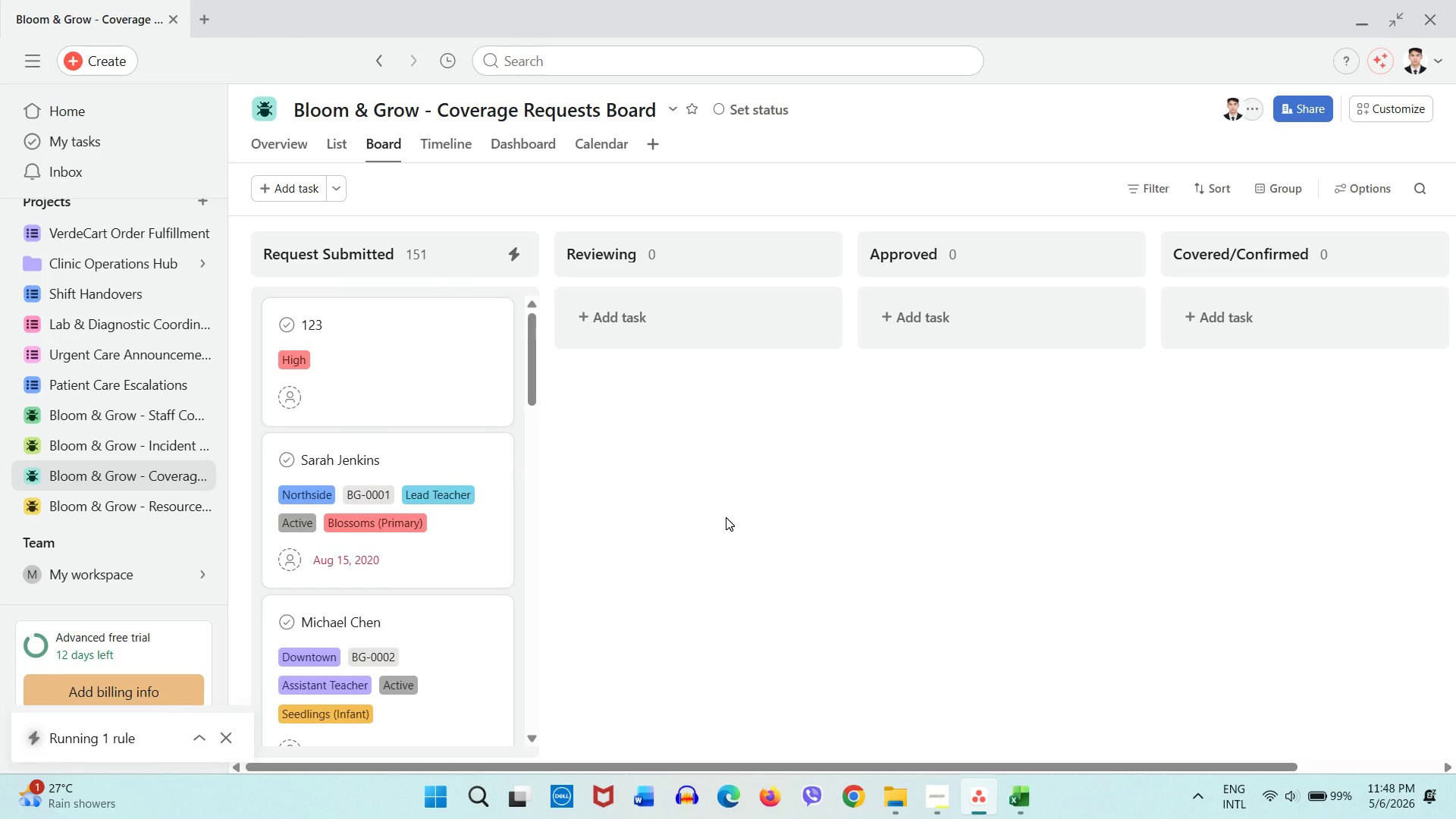 
mouse_move([466, 491])
 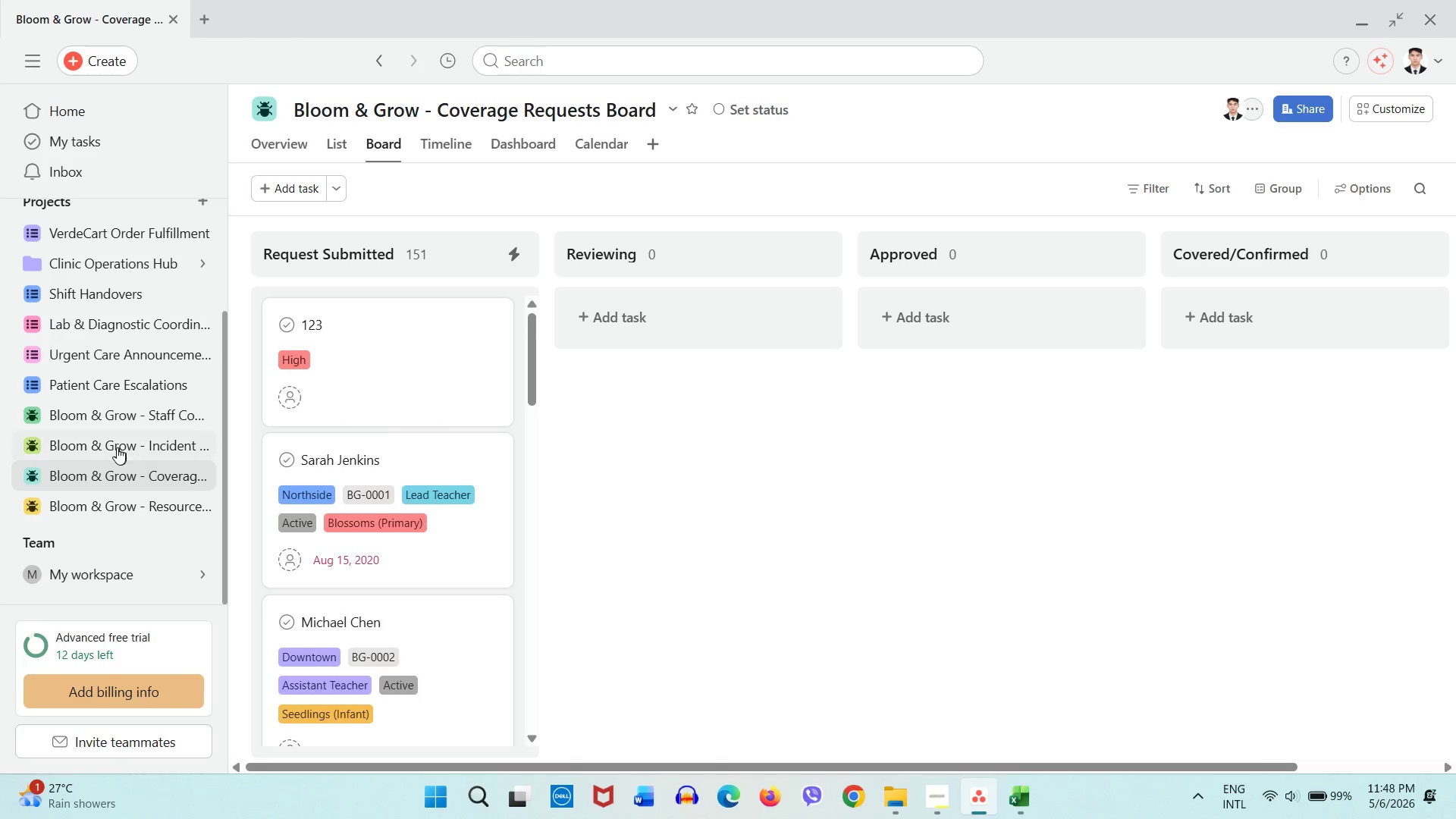 
left_click([116, 450])
 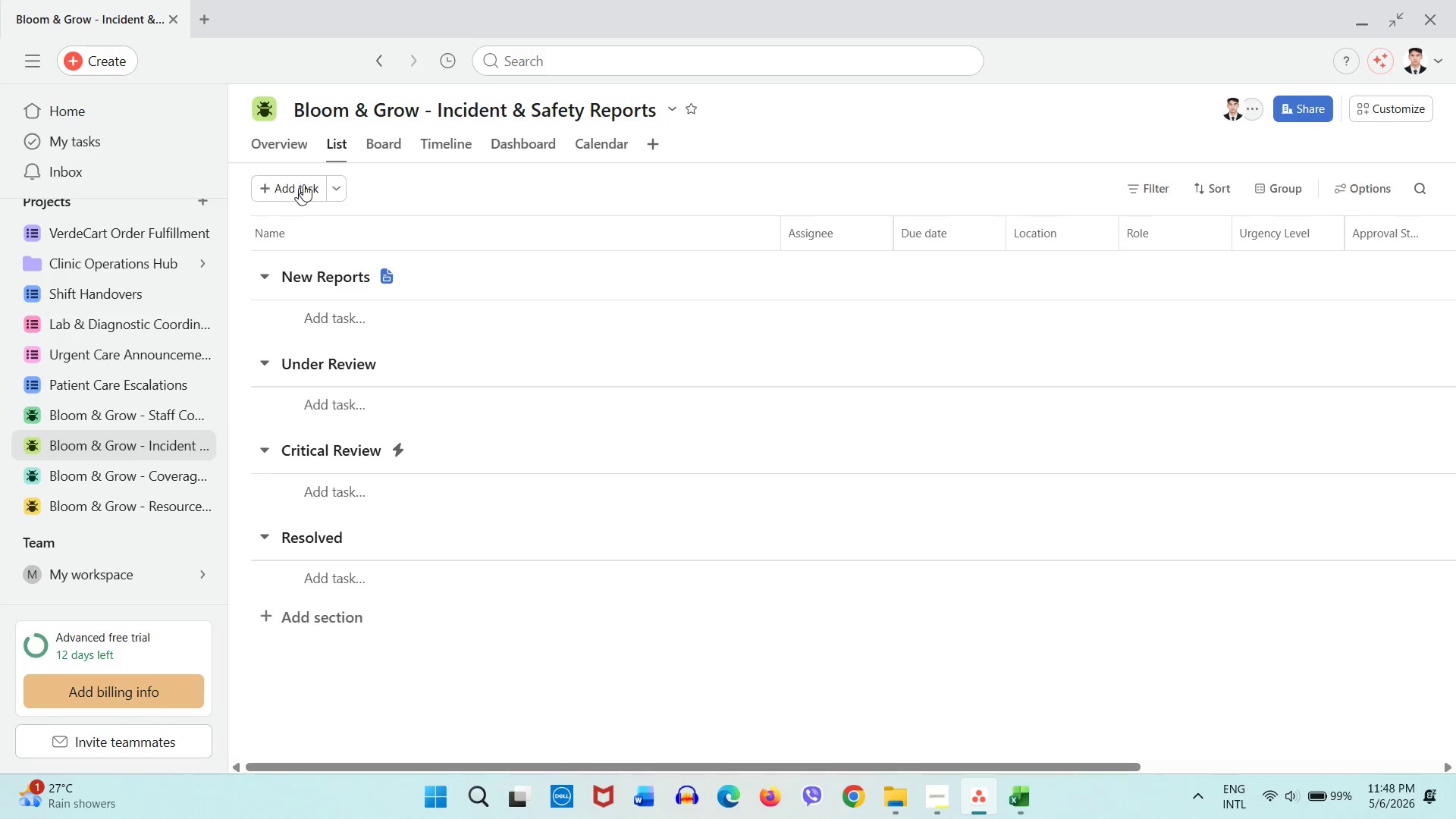 
left_click([401, 147])
 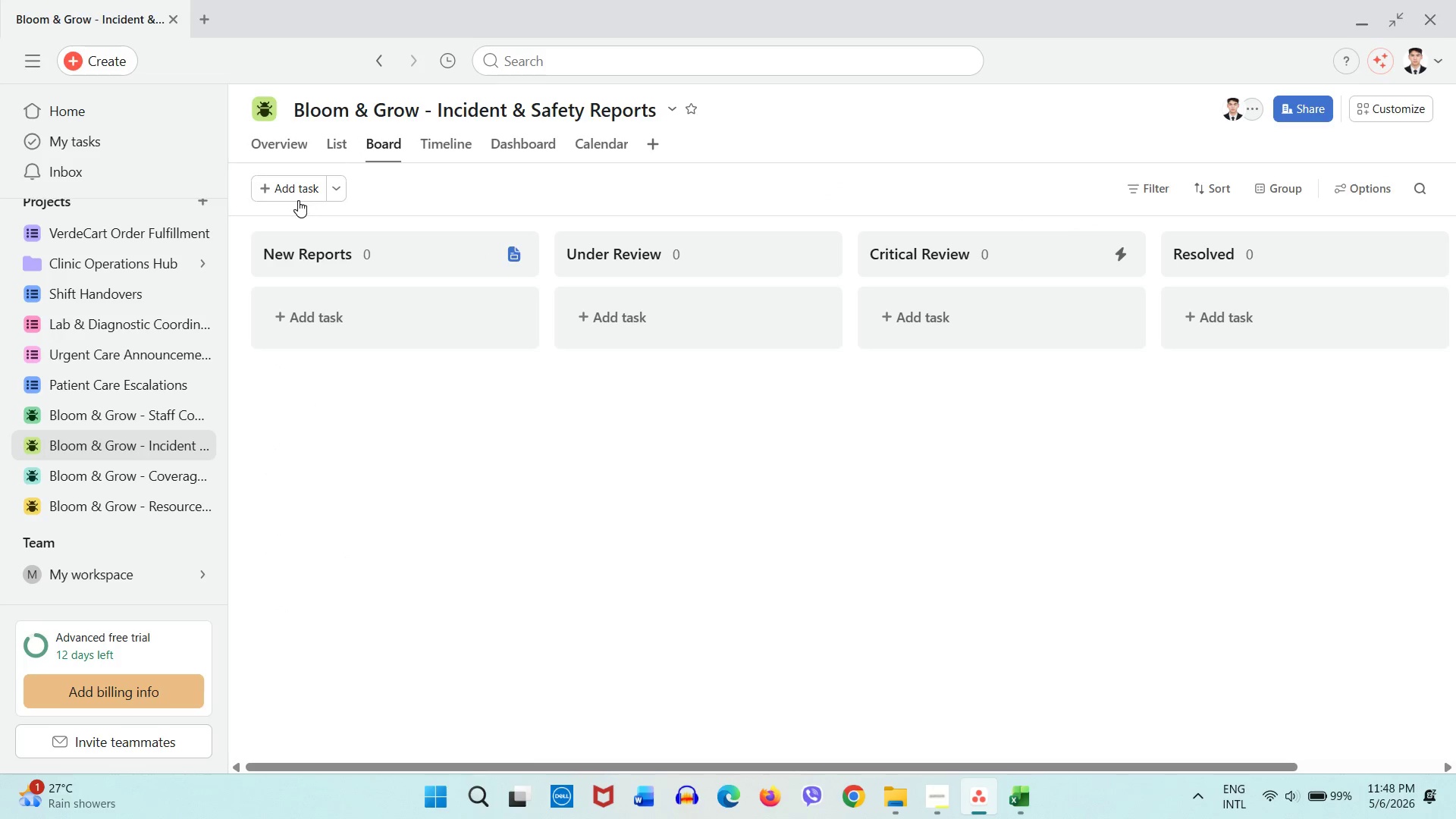 
wait(7.16)
 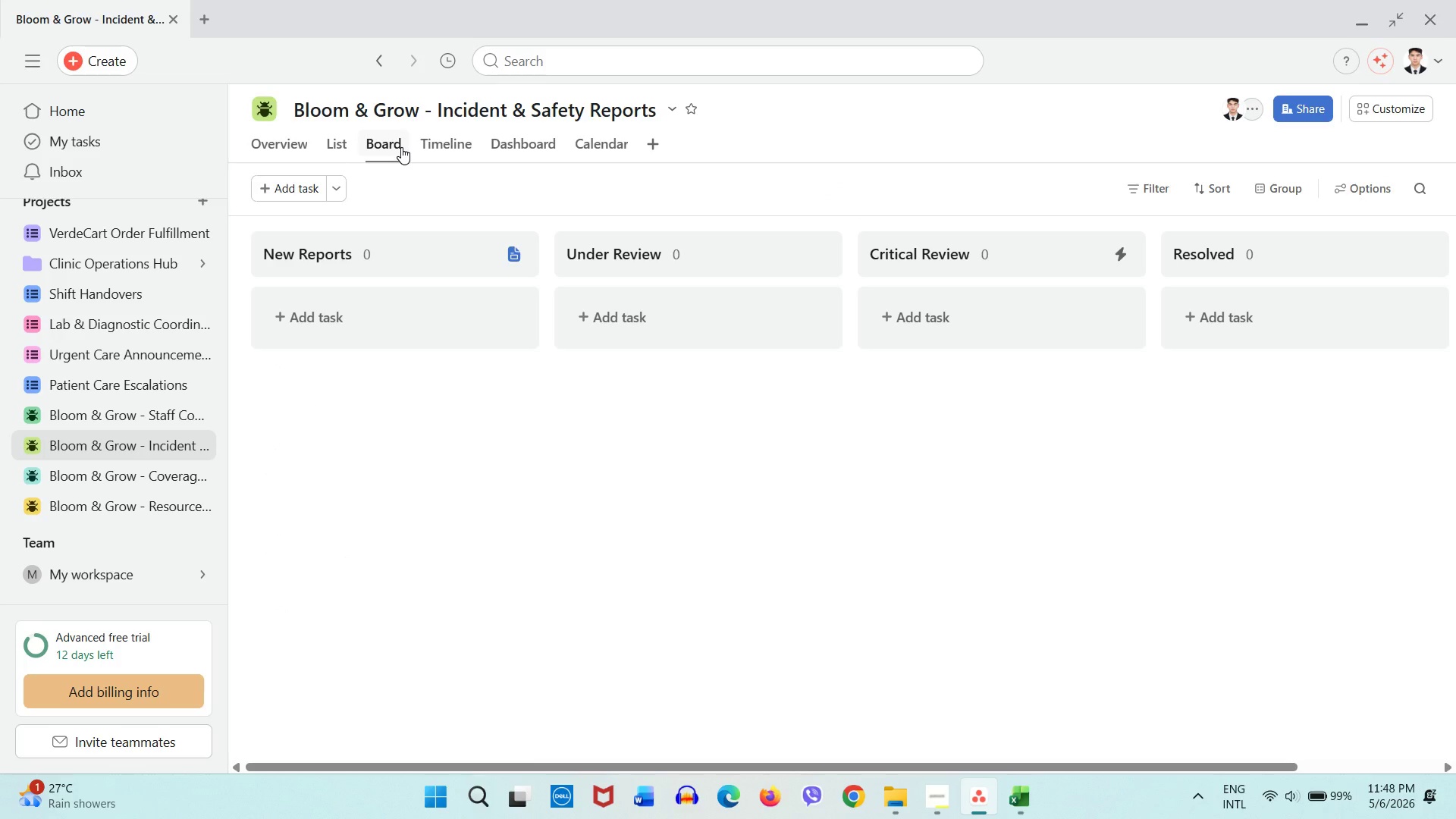 
left_click([298, 197])
 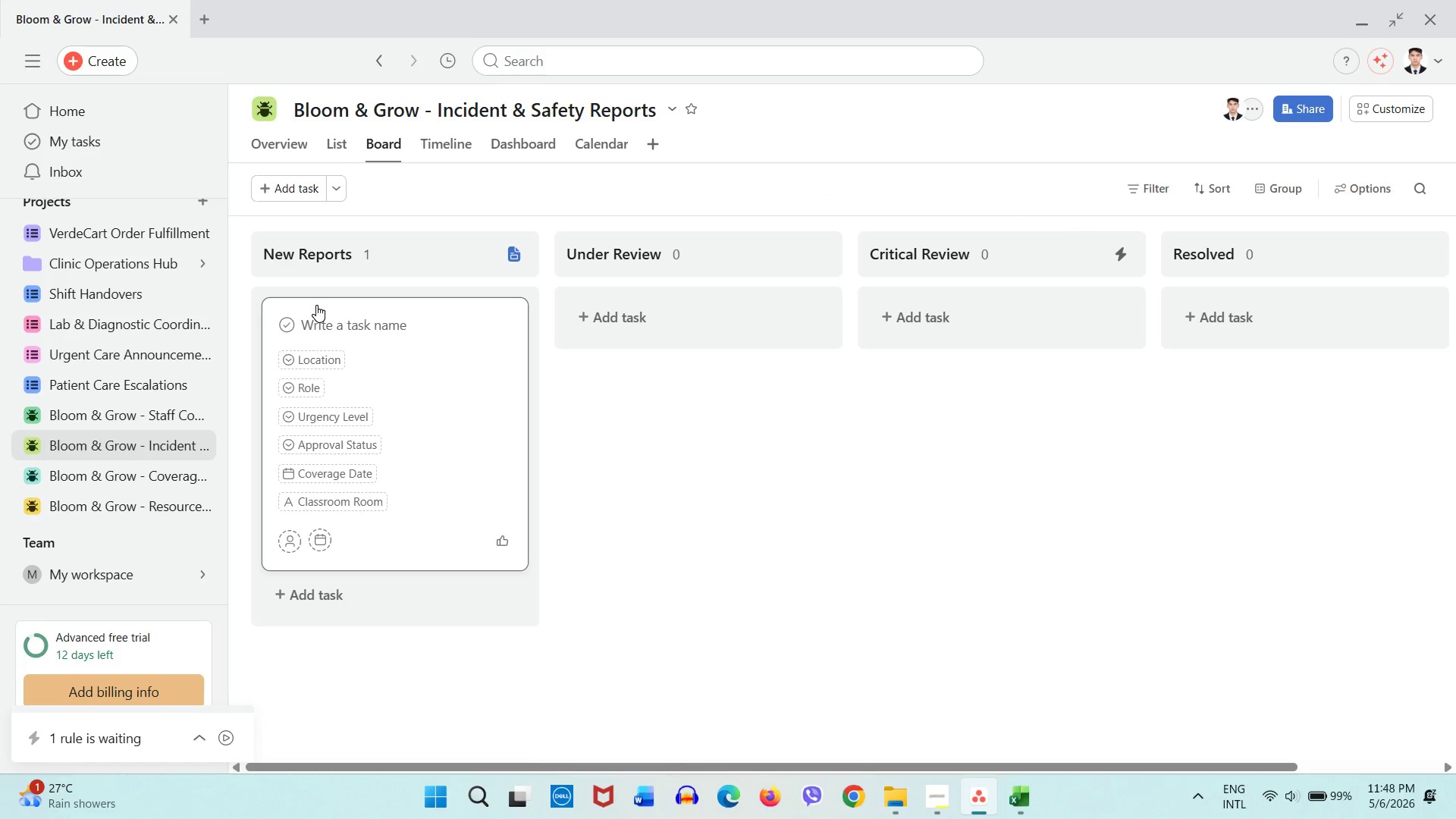 
key(Numpad1)
 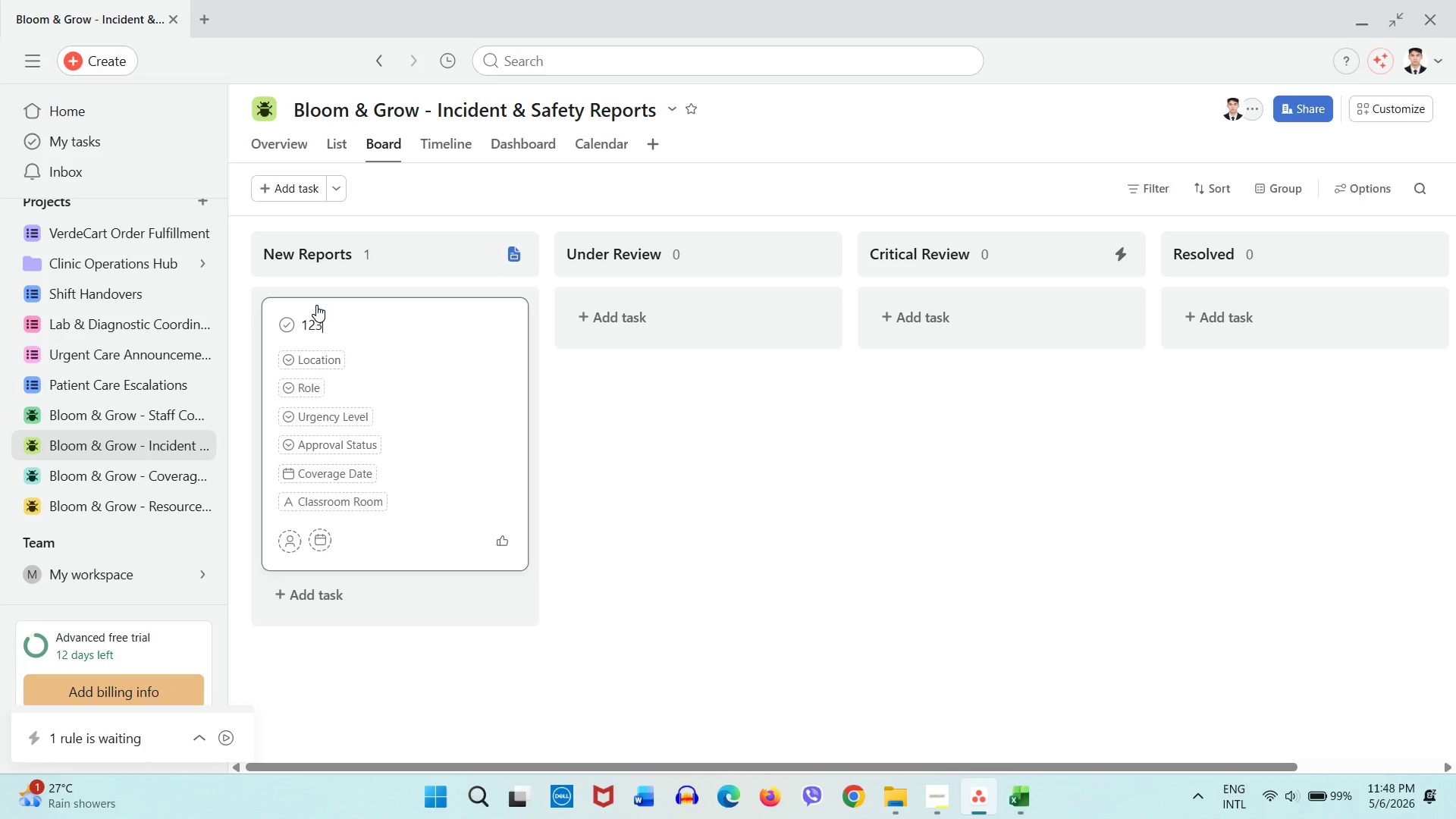 
key(Numpad2)
 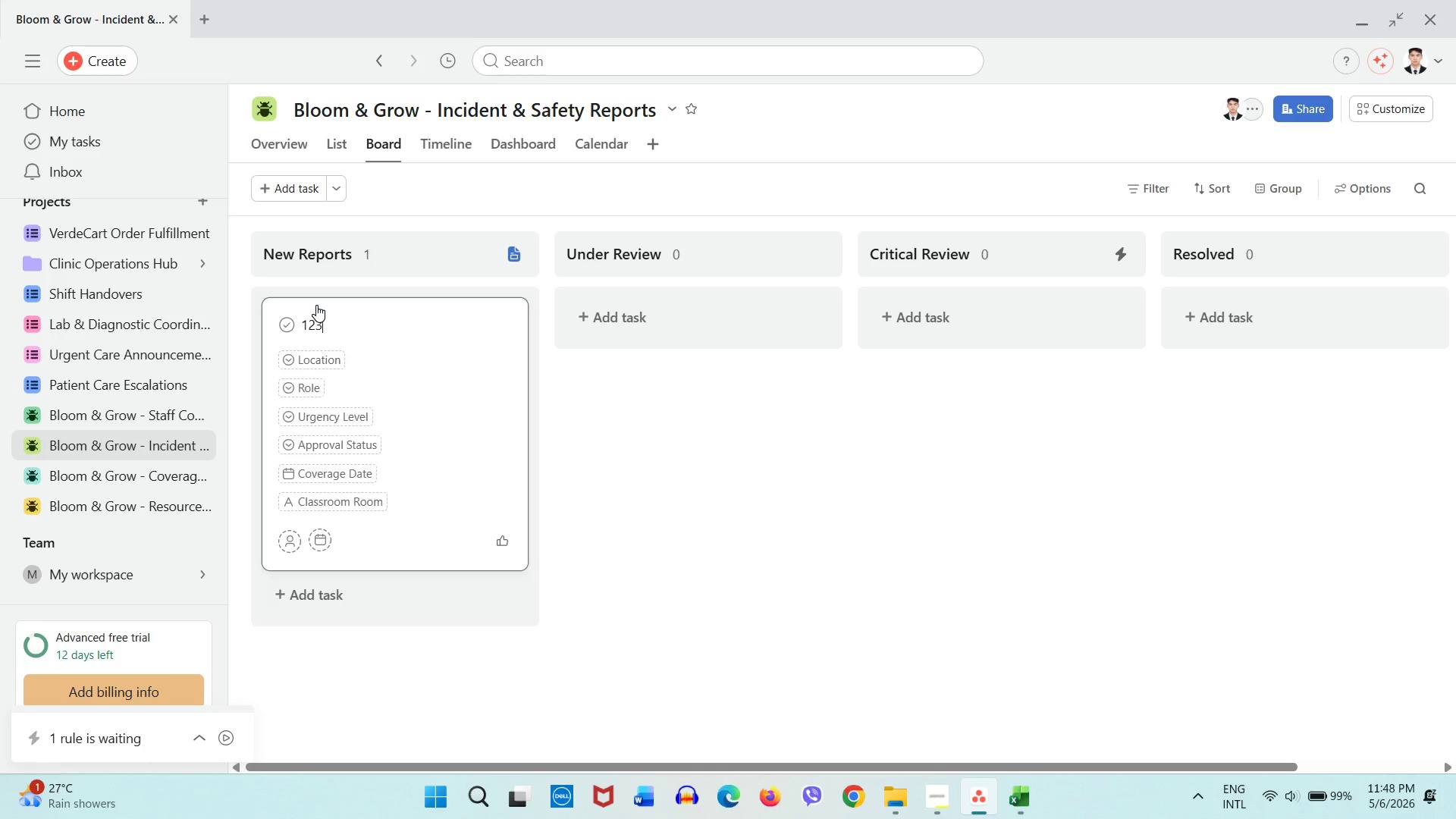 
key(Numpad3)
 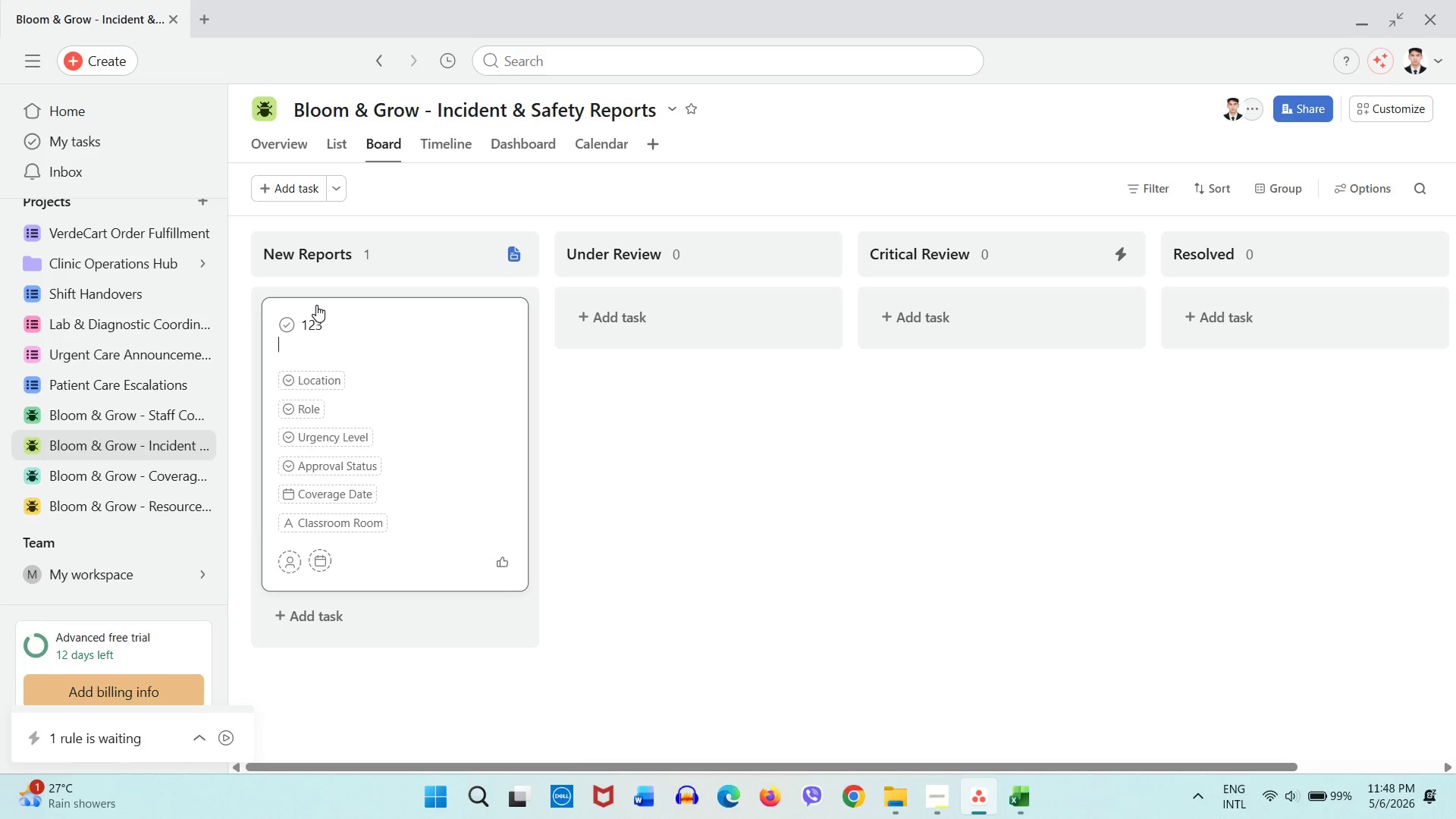 
key(NumpadEnter)
 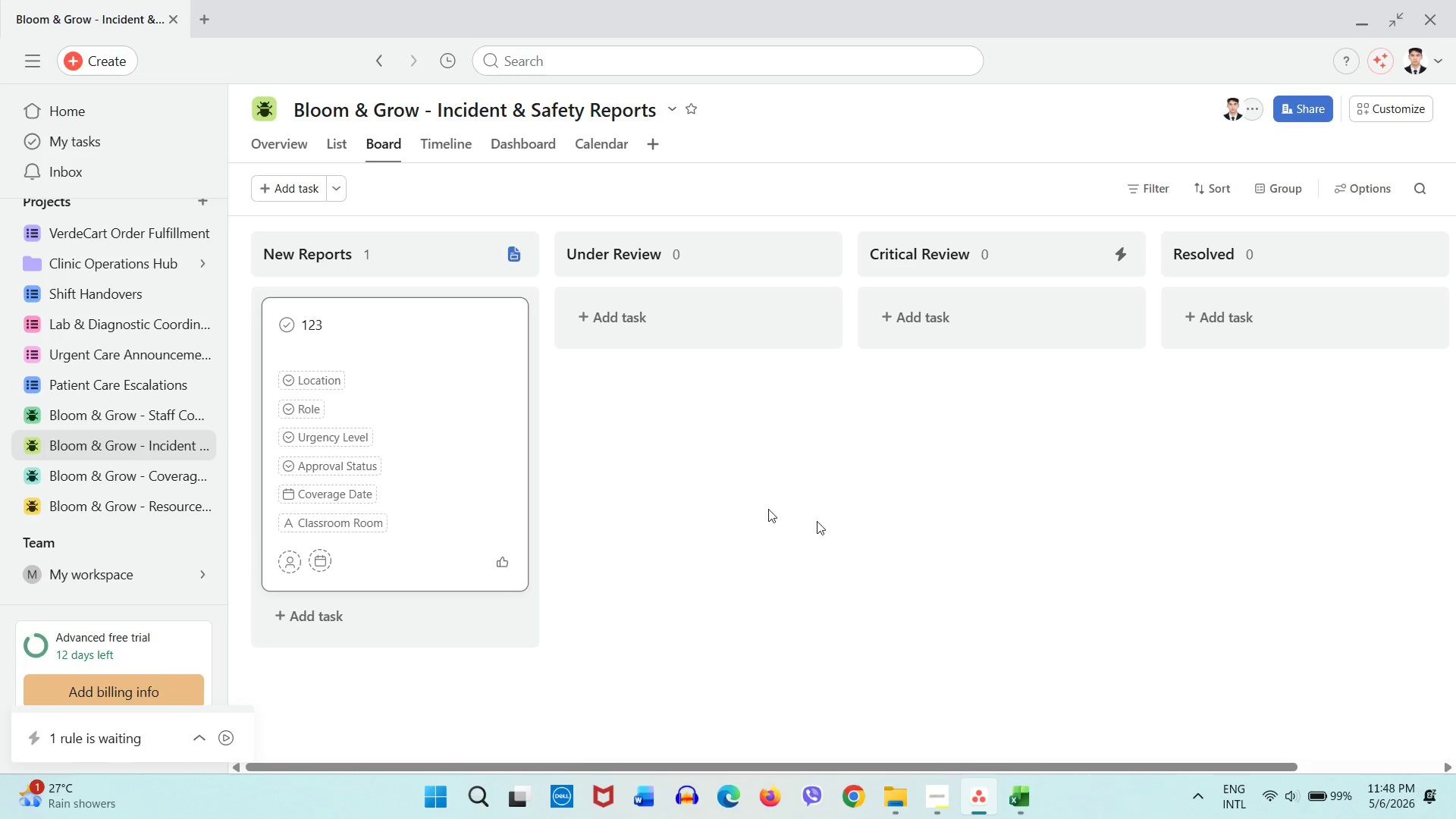 
left_click([832, 522])
 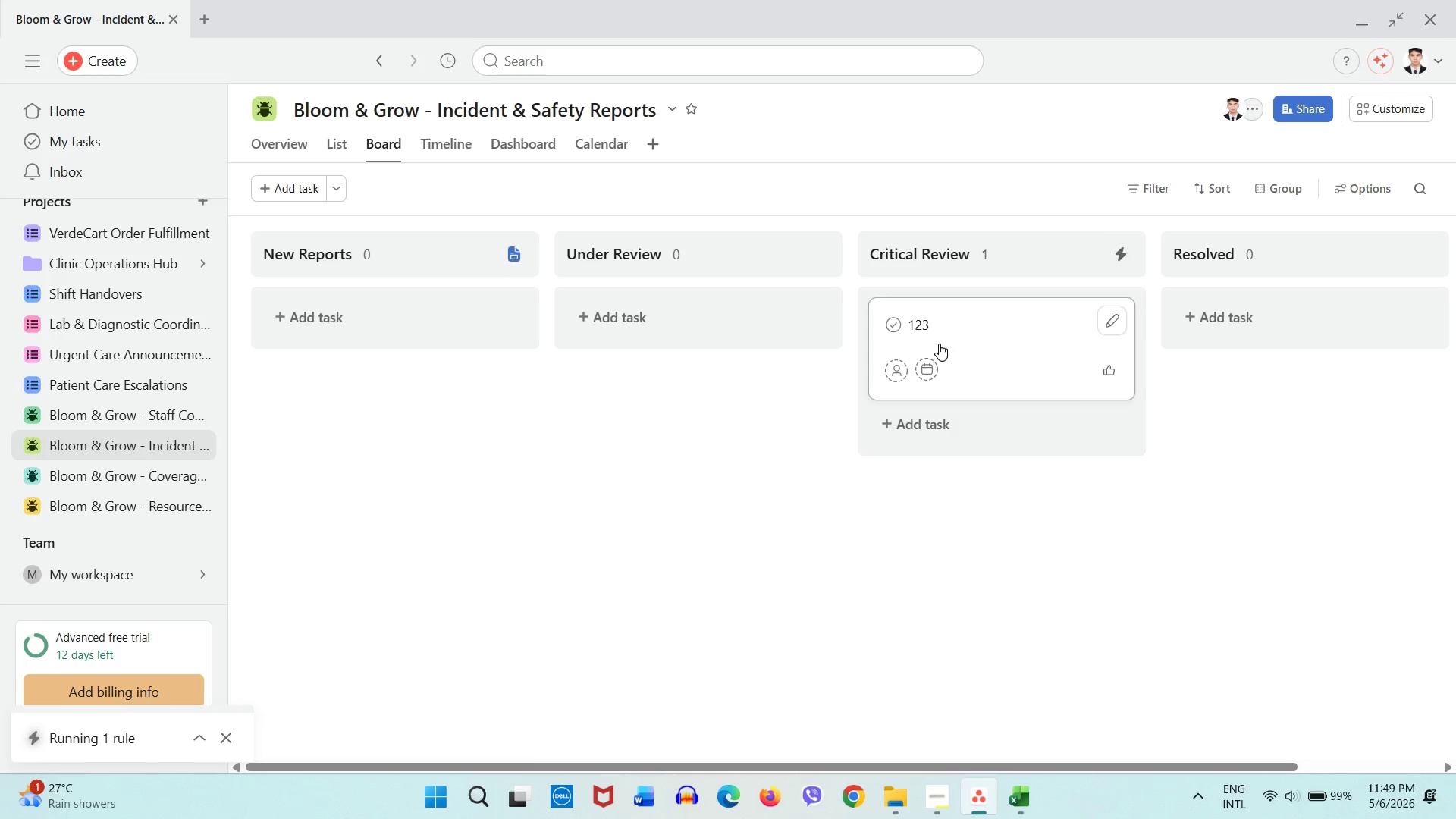 
wait(7.08)
 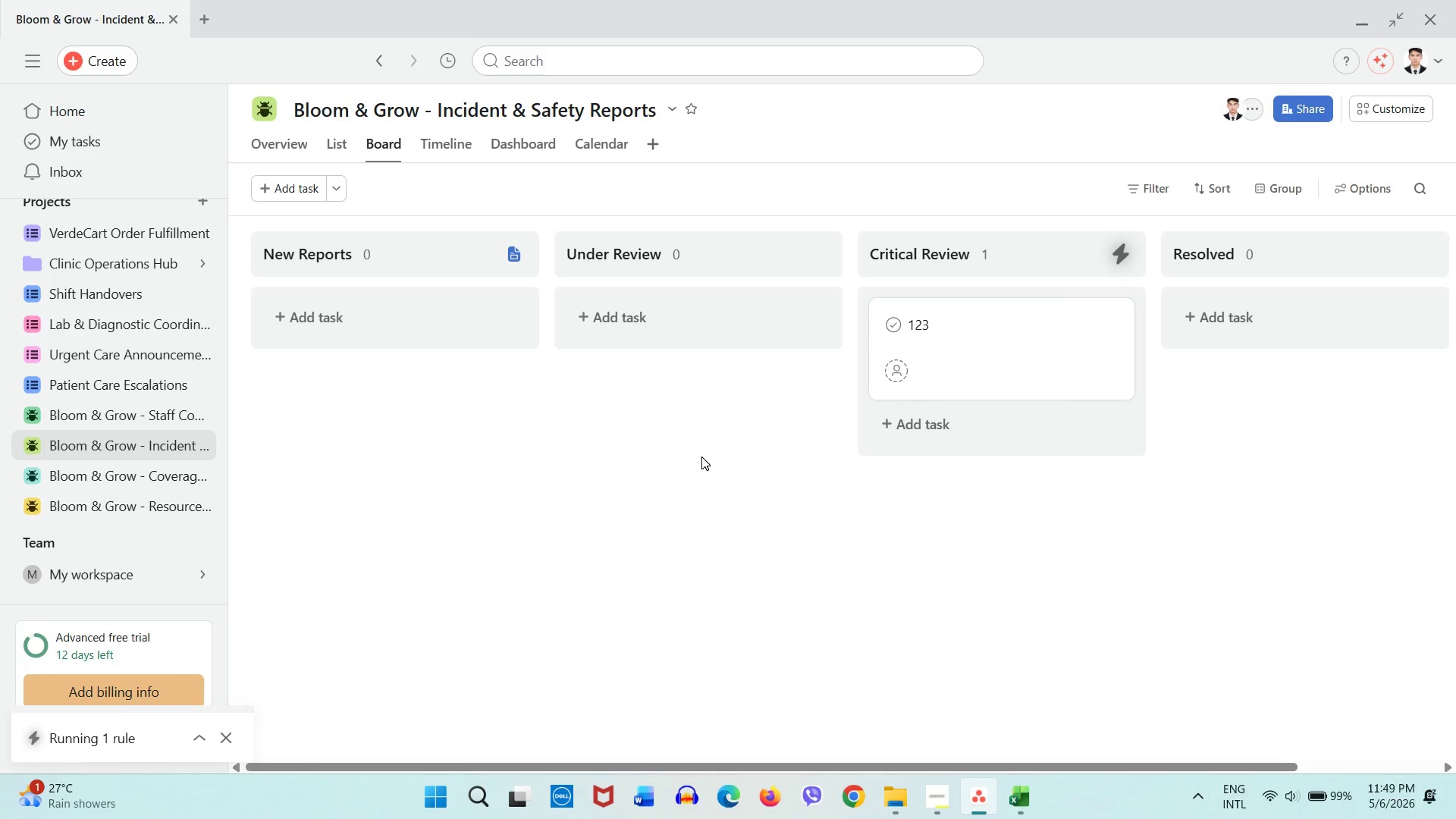 
left_click([1365, 116])
 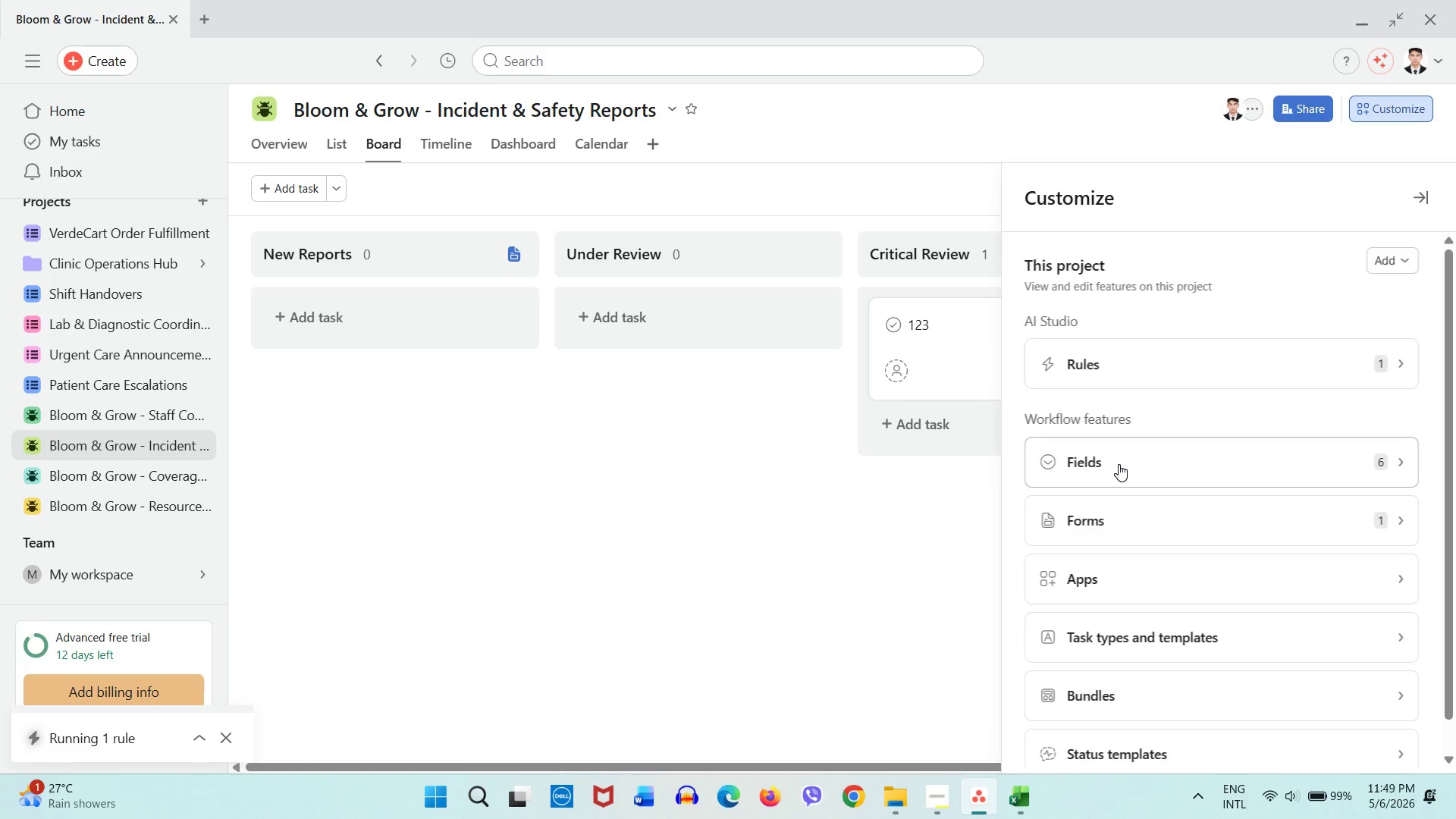 
left_click([1131, 350])
 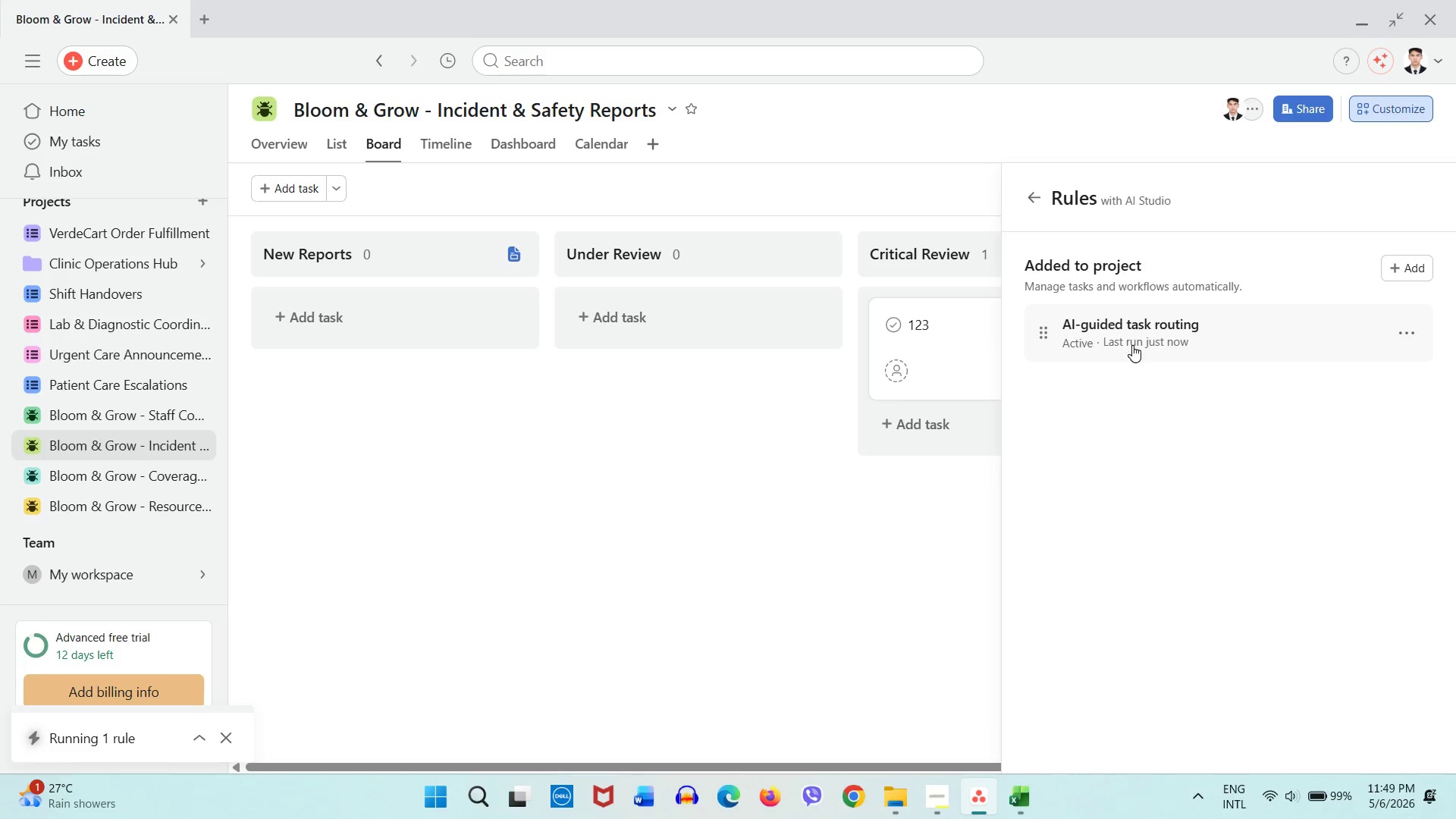 
left_click([1132, 345])
 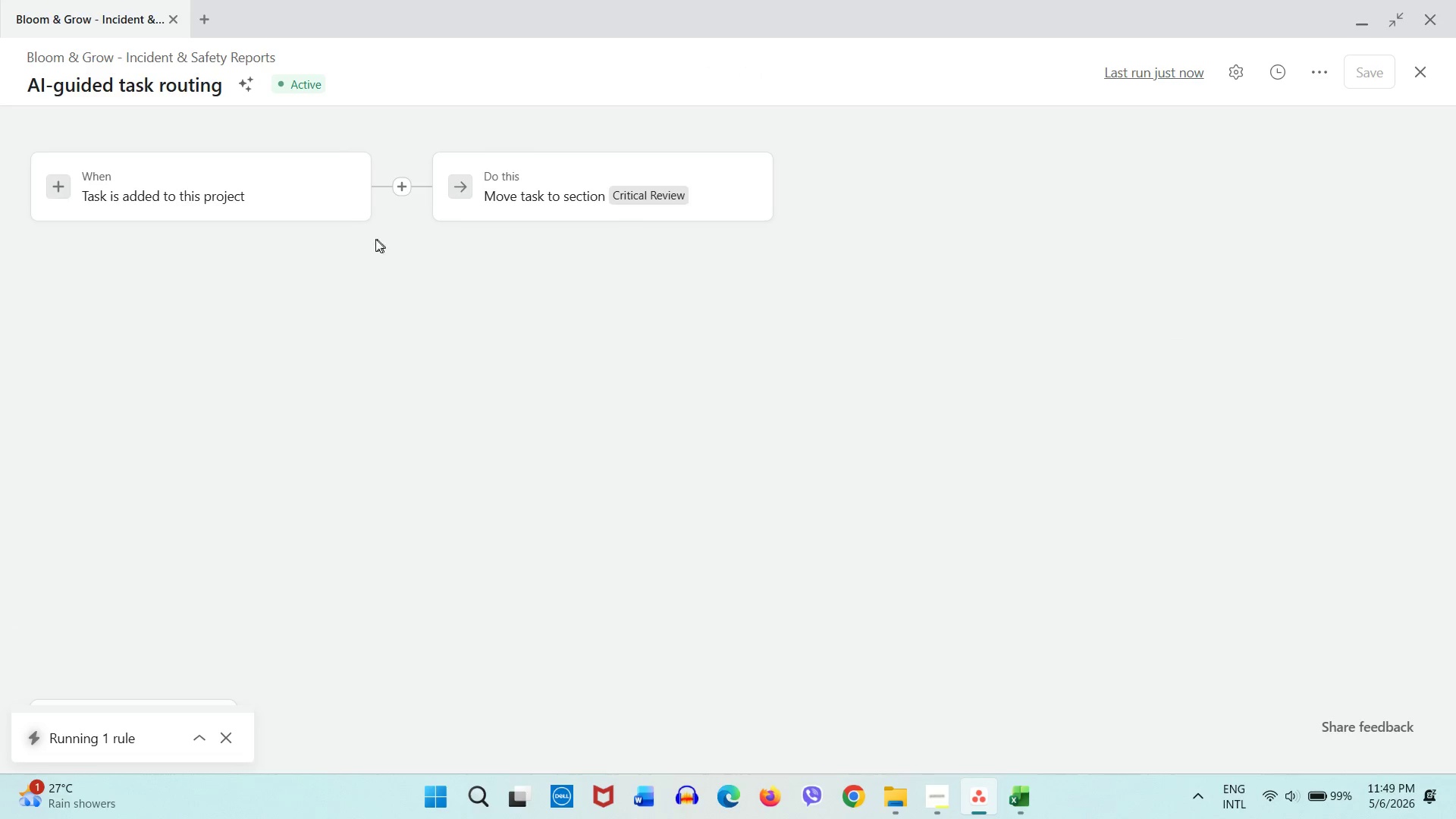 
left_click([549, 215])
 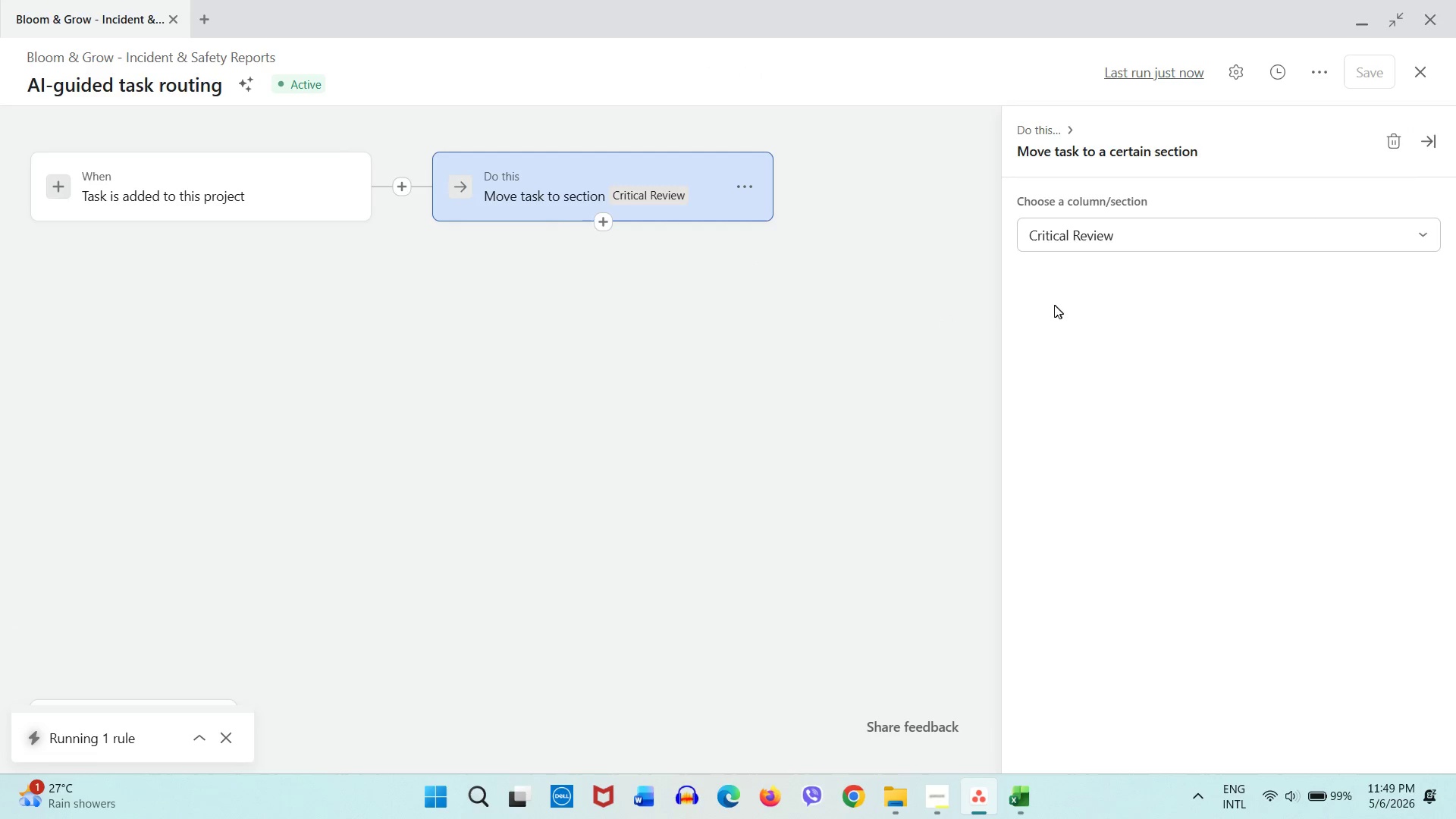 
left_click([787, 312])
 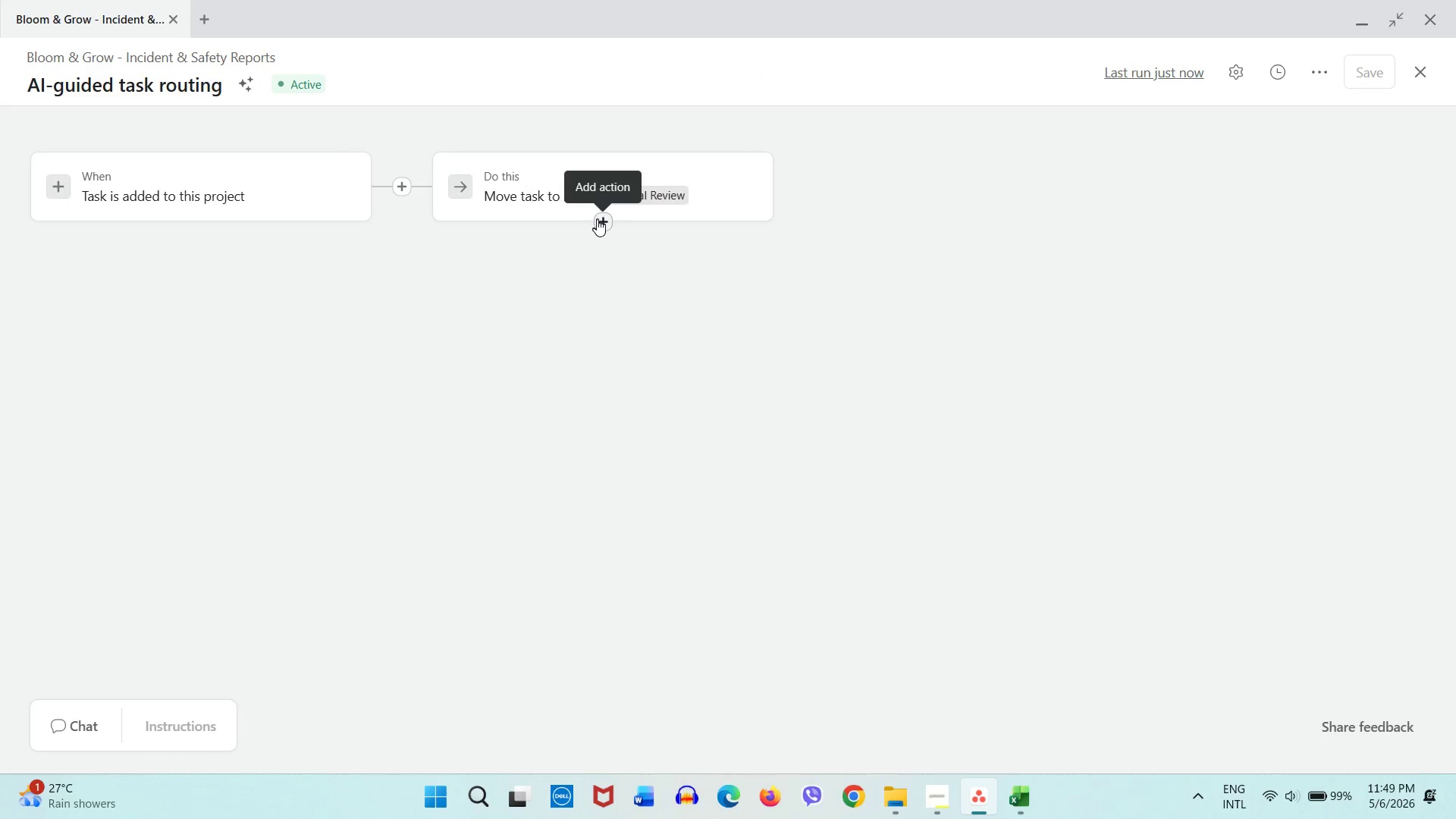 
left_click([597, 219])
 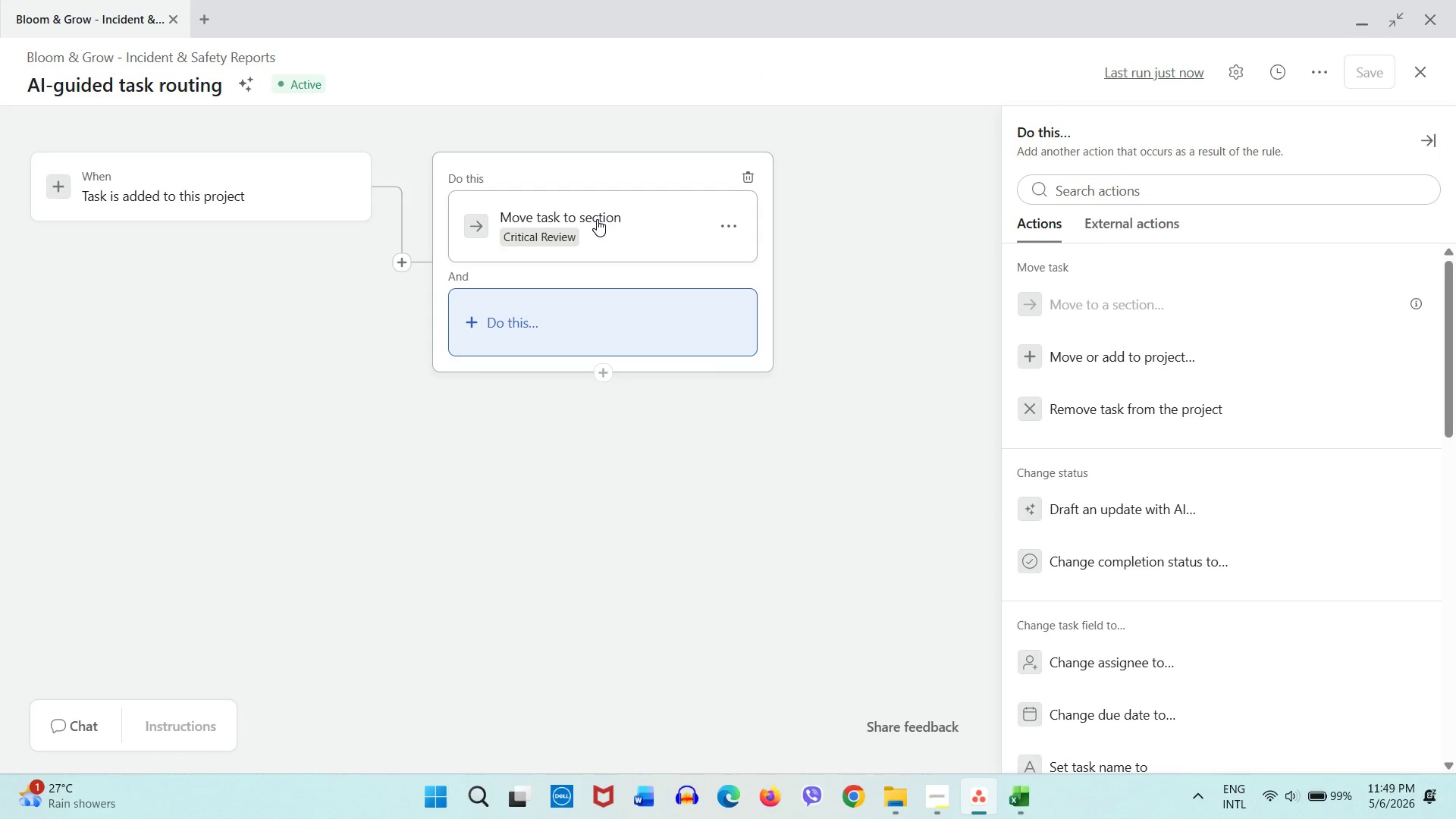 
wait(6.12)
 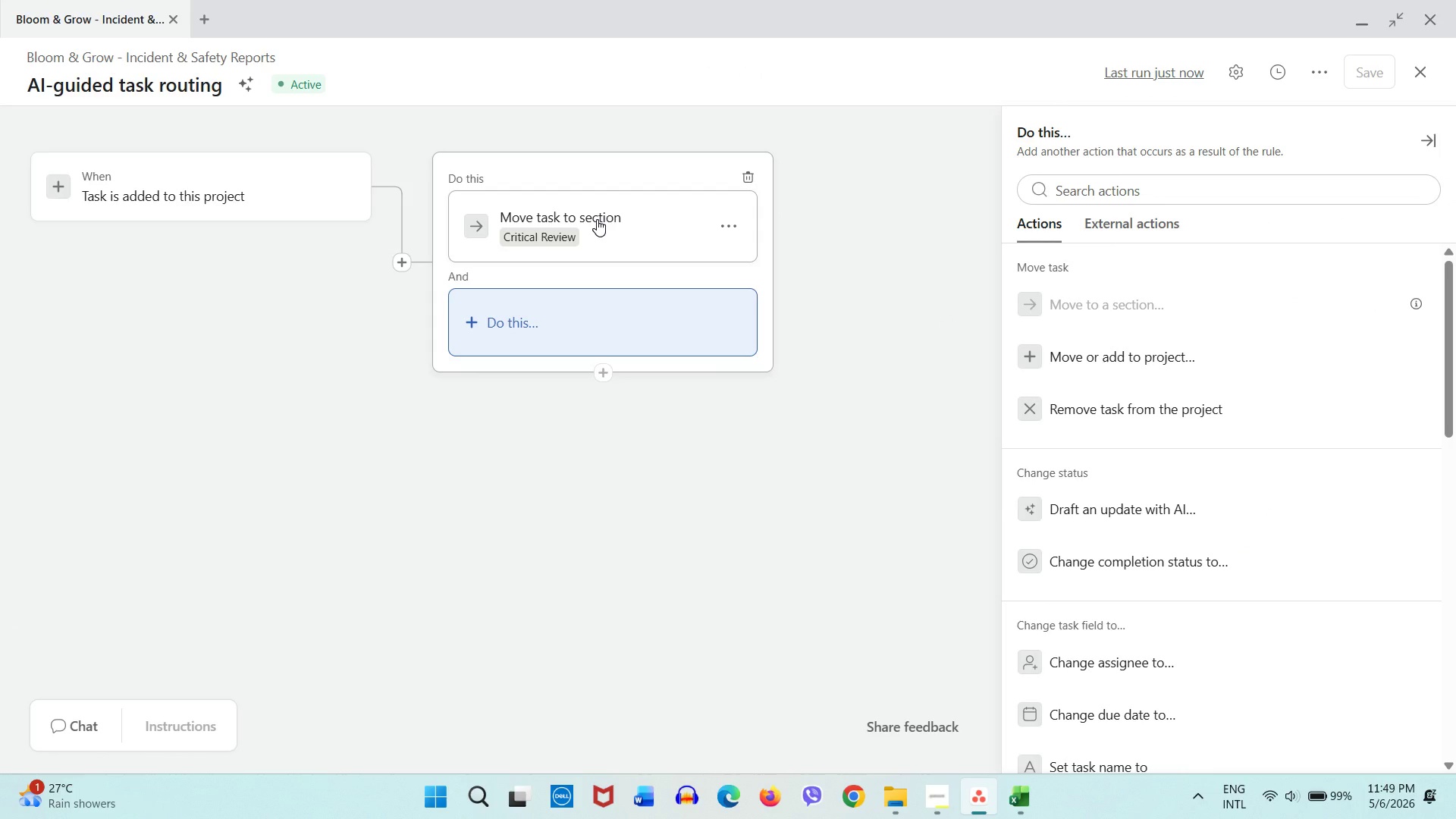 
scroll: coordinate [1211, 465], scroll_direction: down, amount: 4.0
 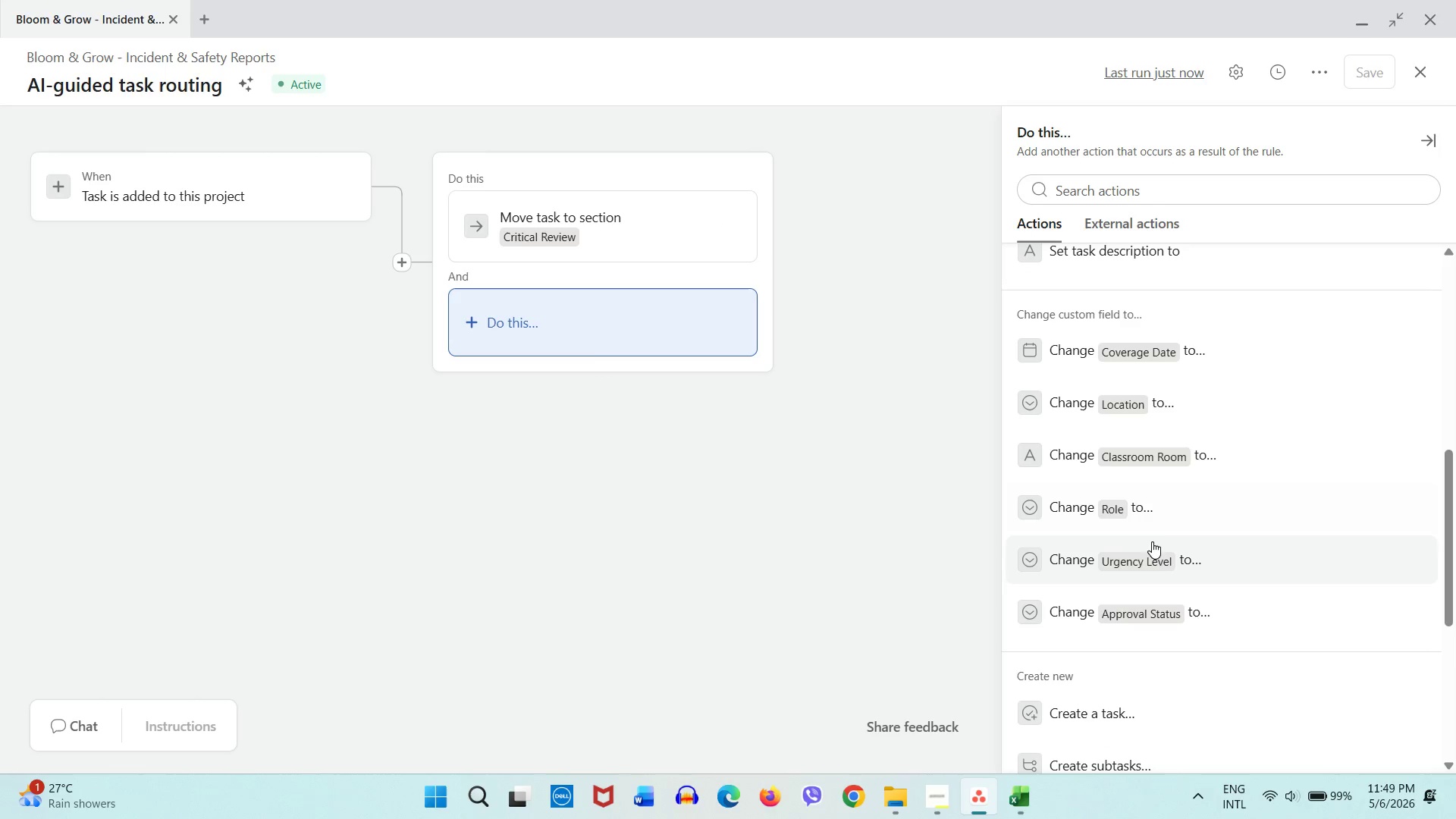 
left_click([1143, 551])
 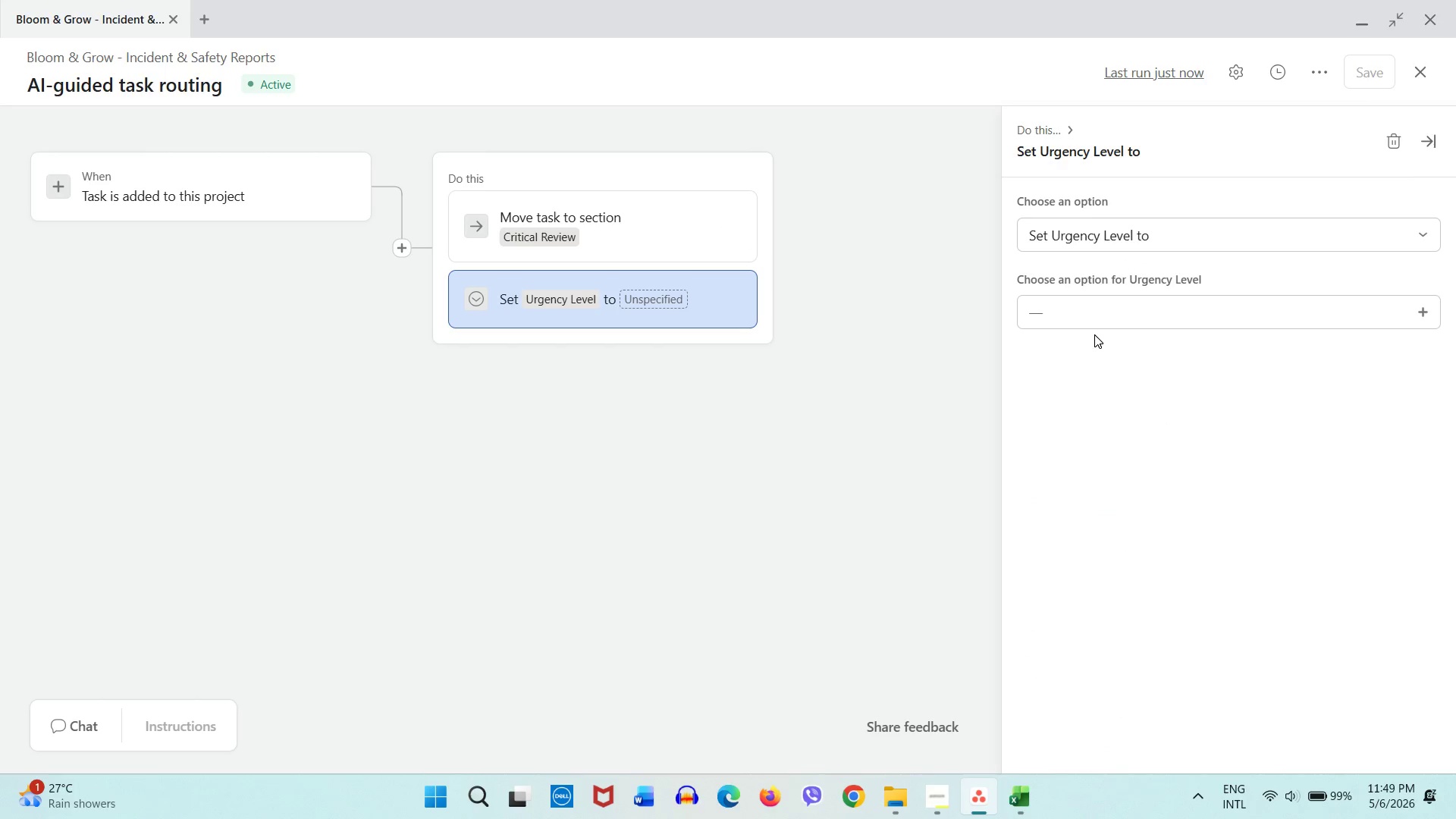 
double_click([1094, 310])
 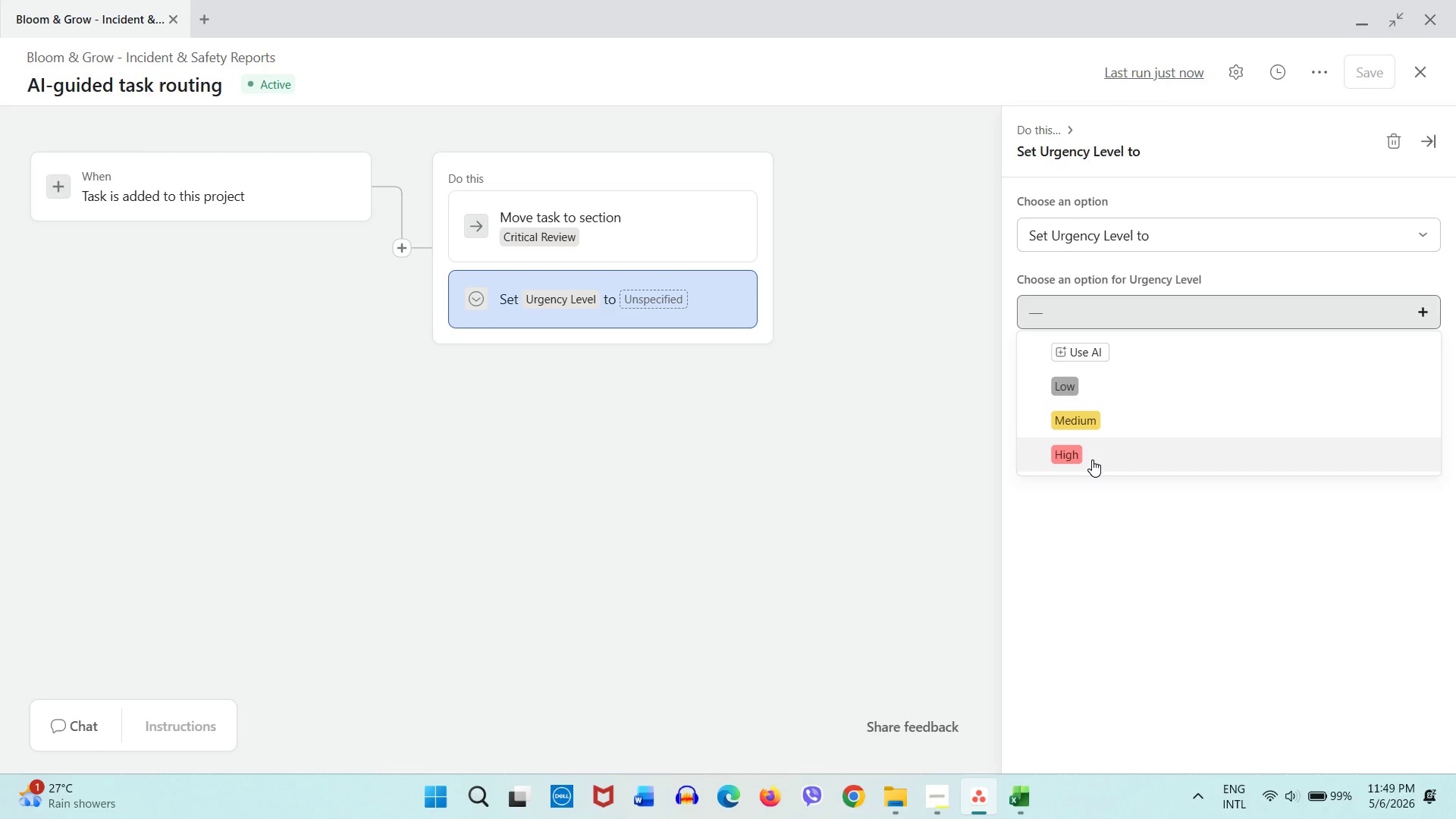 
left_click([1092, 460])
 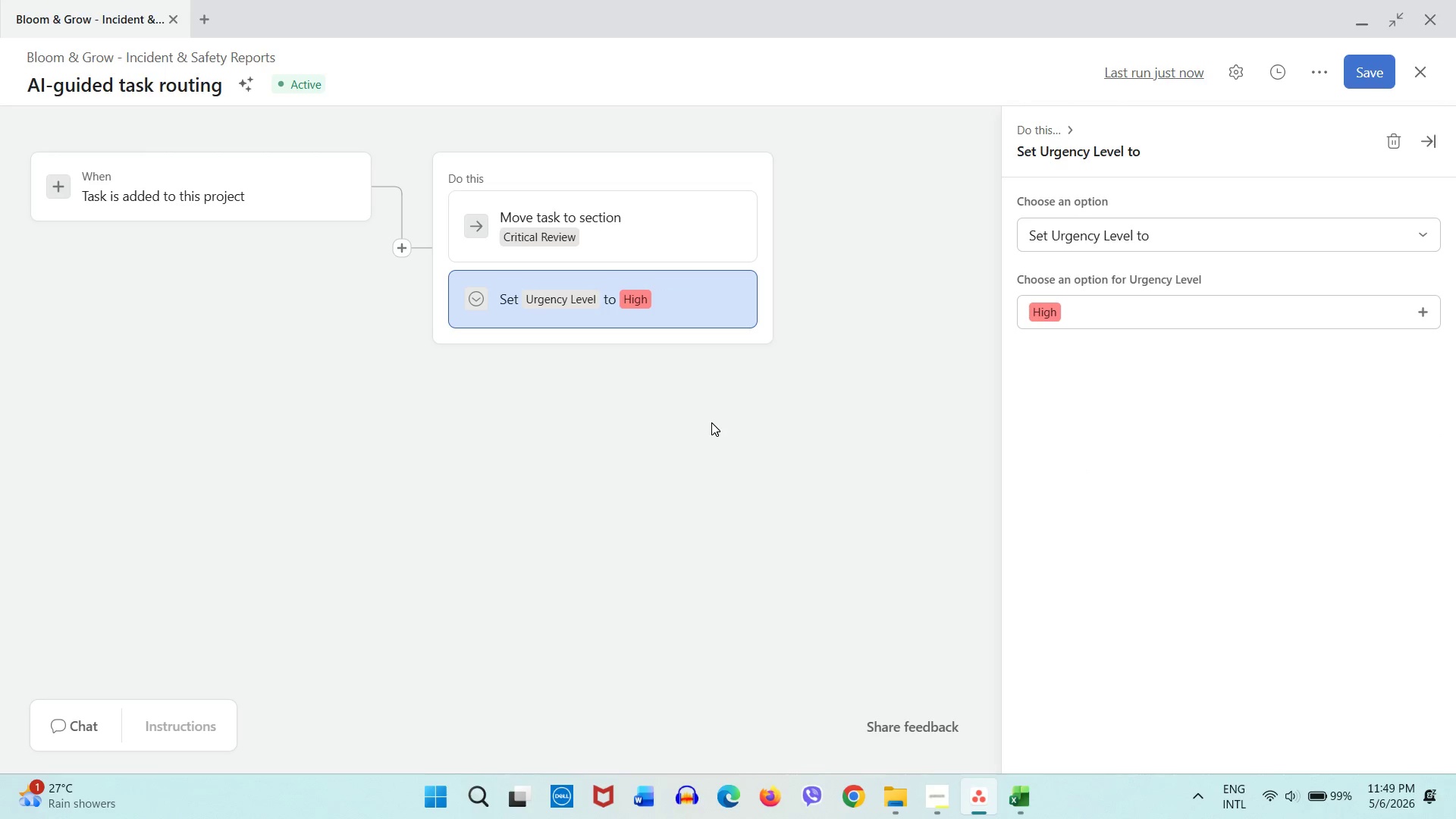 
left_click([711, 422])
 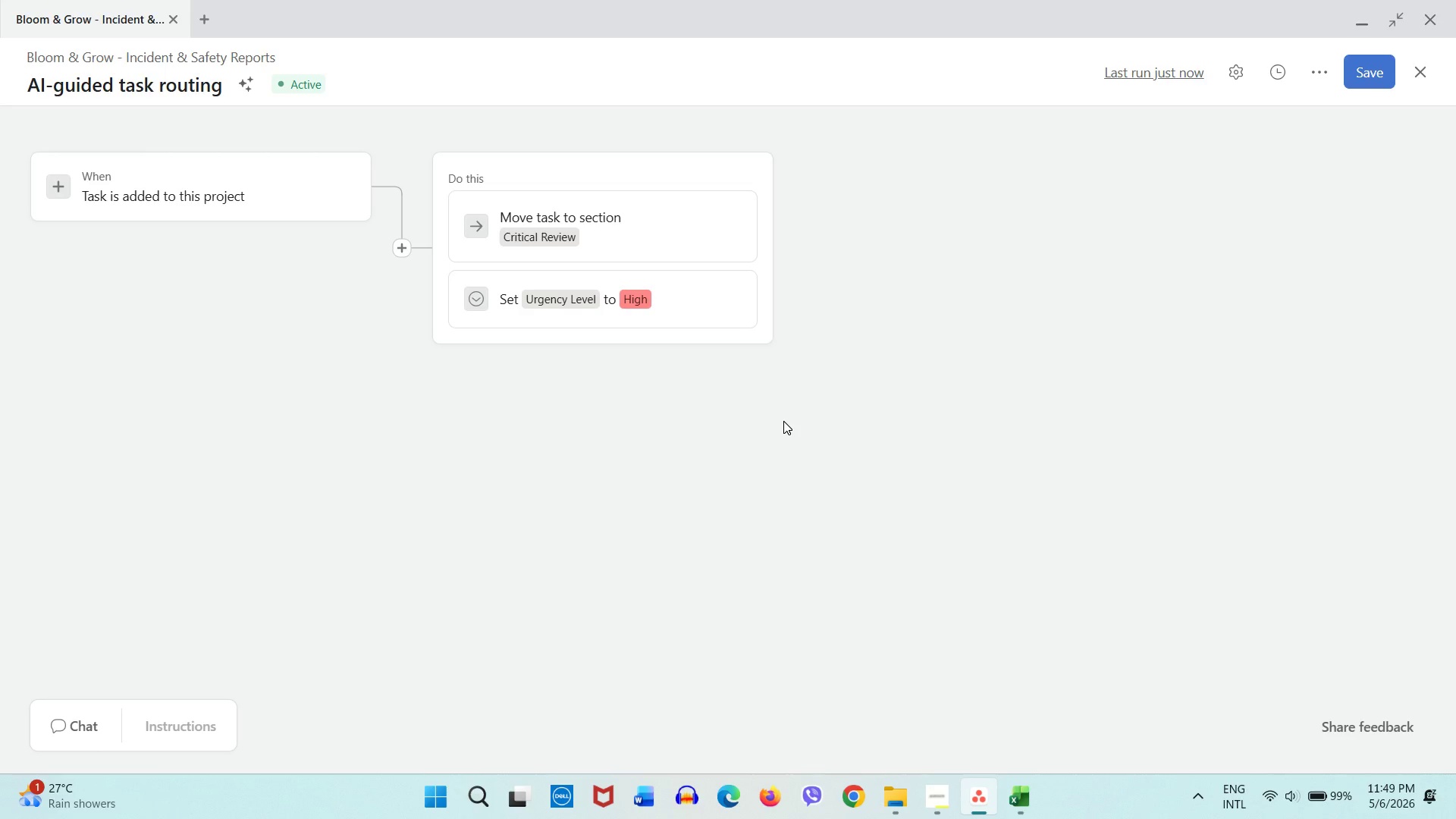 
wait(5.82)
 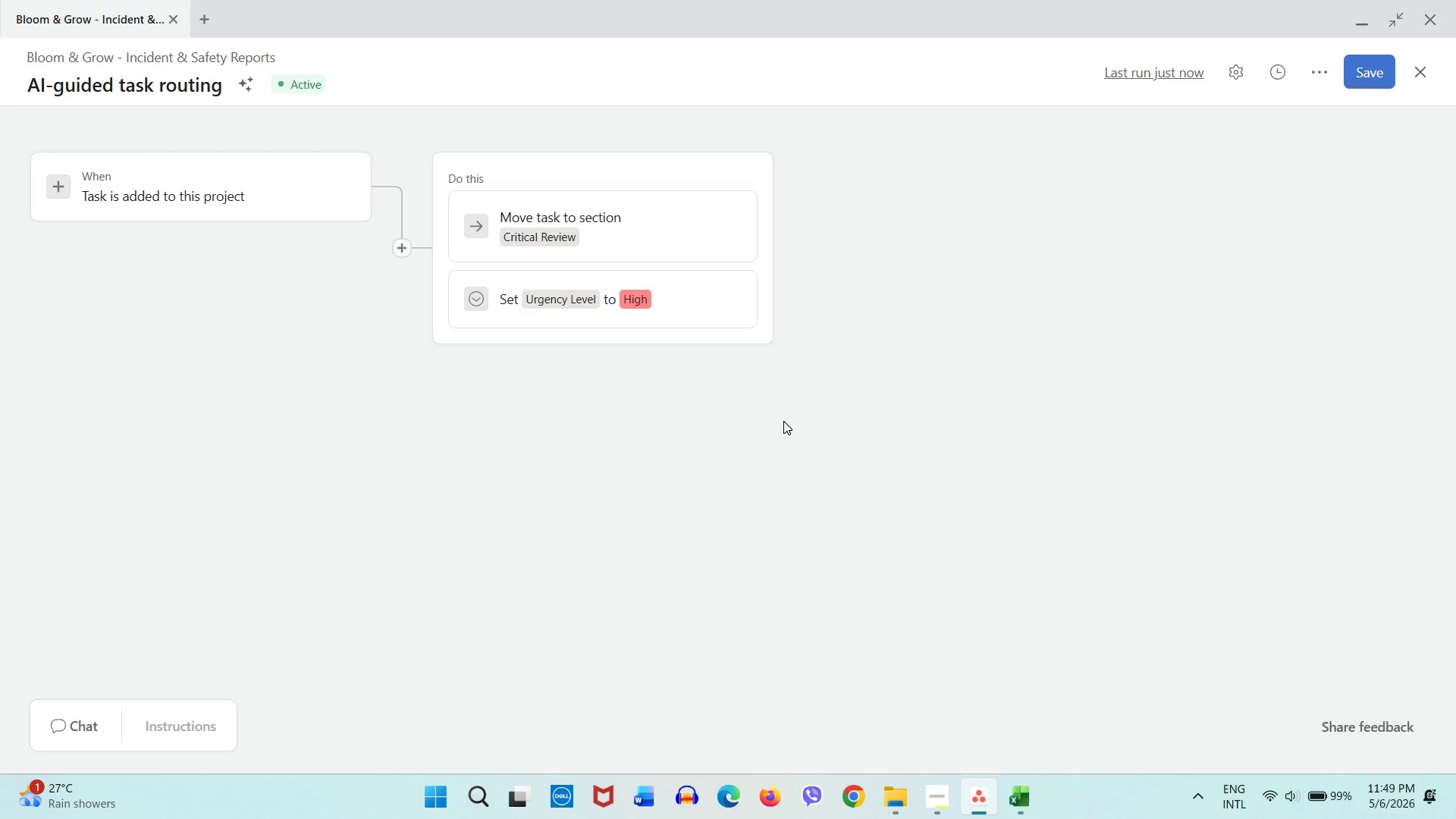 
mouse_move([762, 293])
 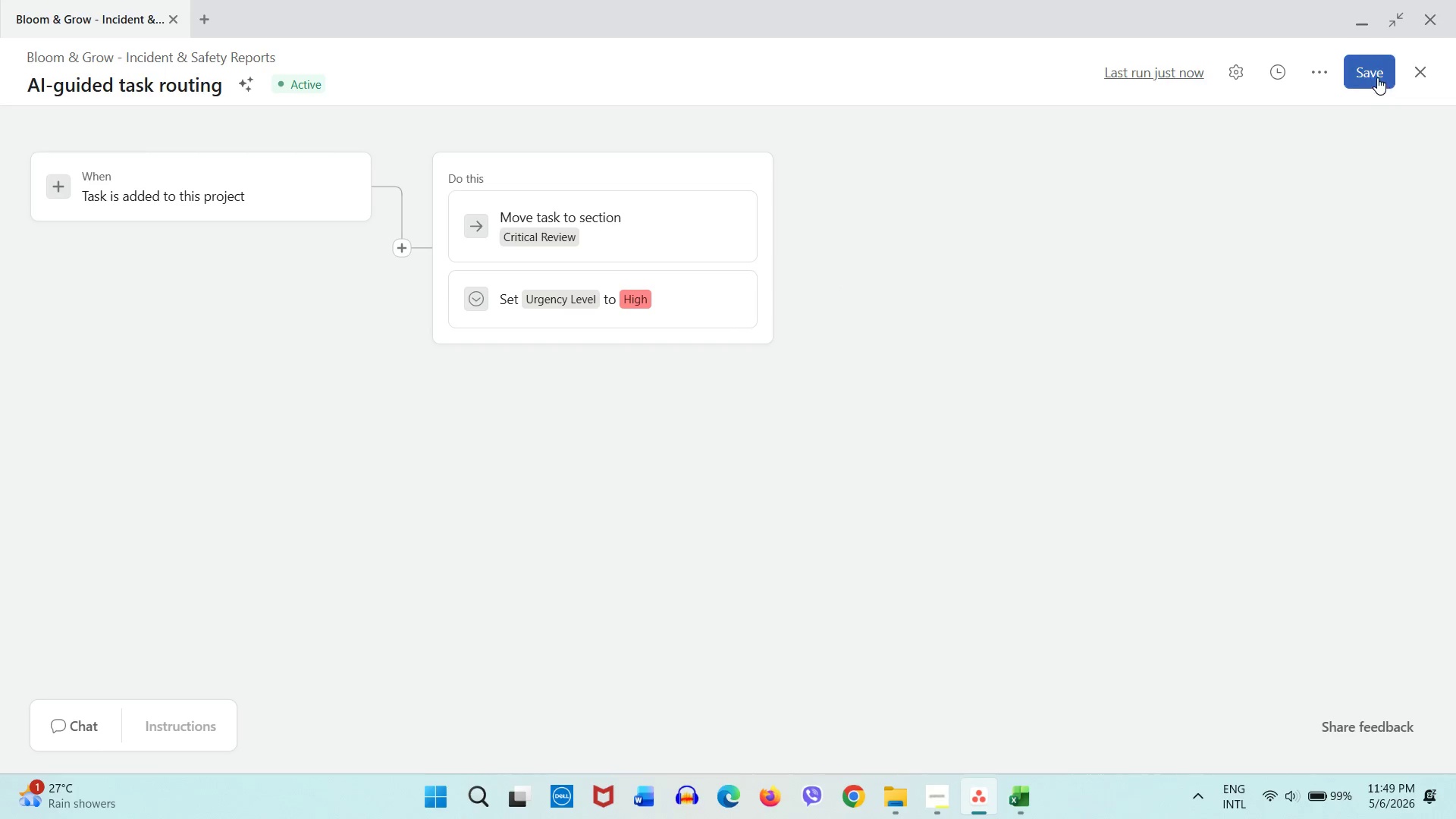 
left_click([1375, 77])
 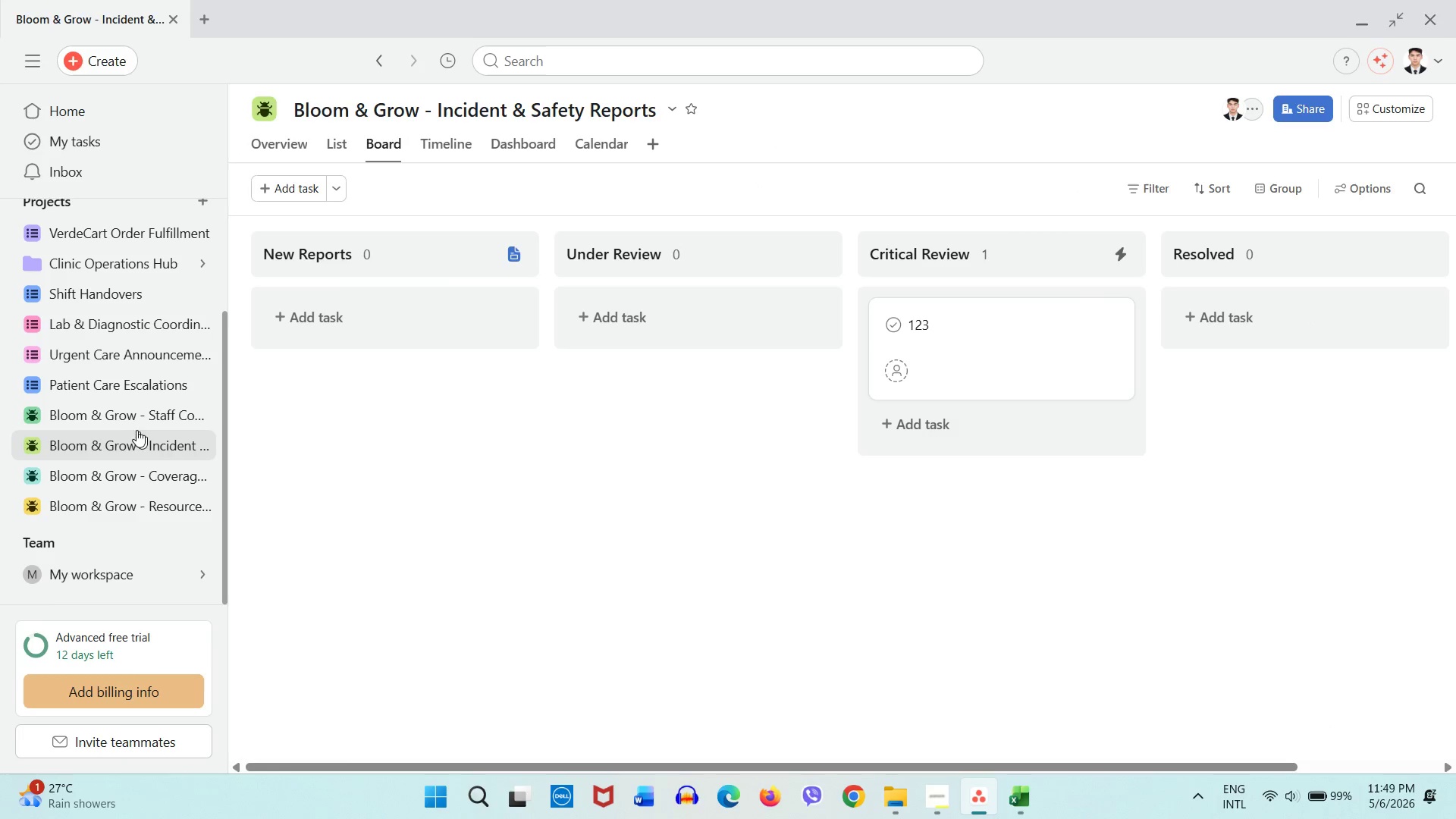 
left_click([143, 470])
 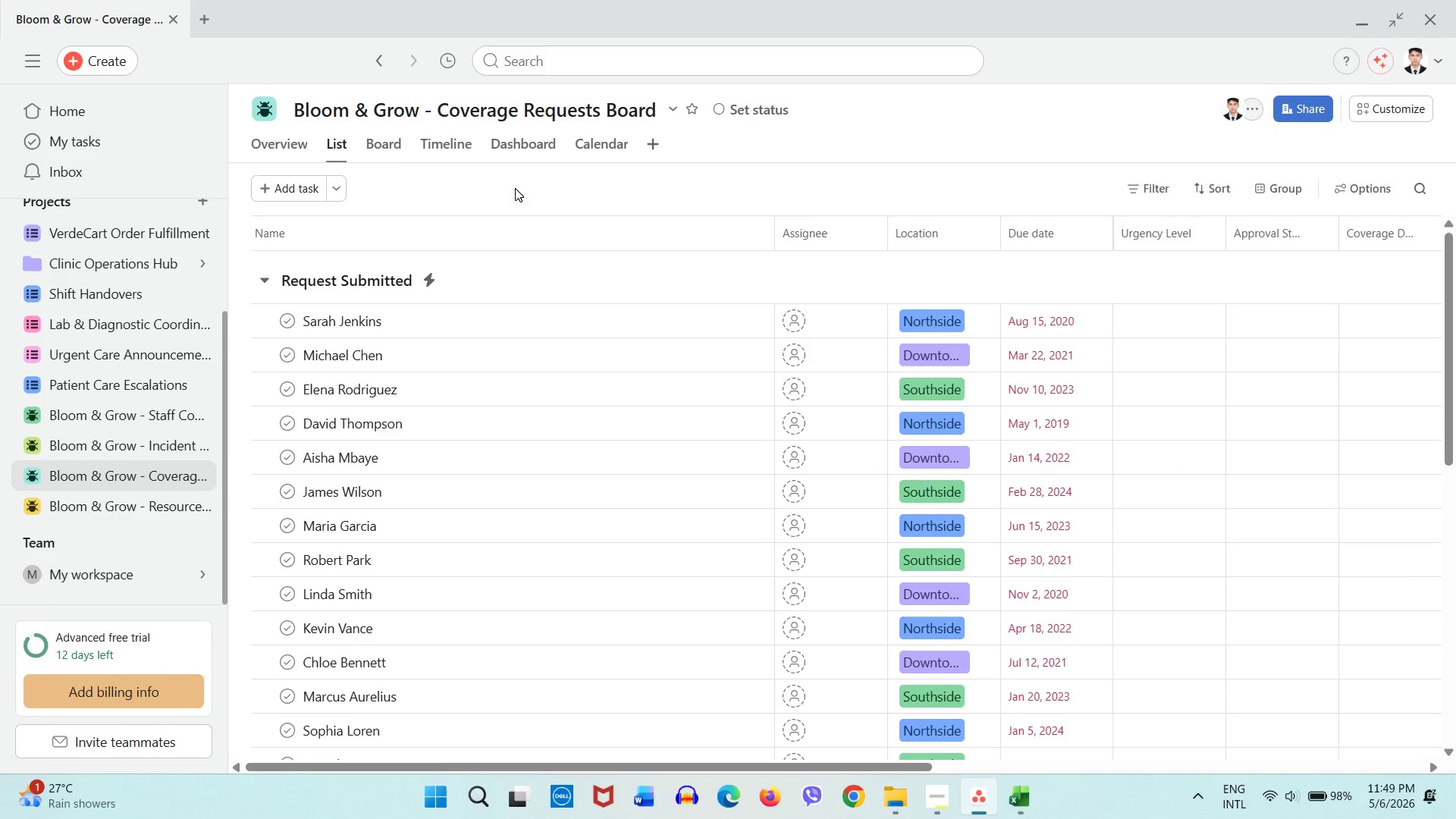 
left_click([386, 161])
 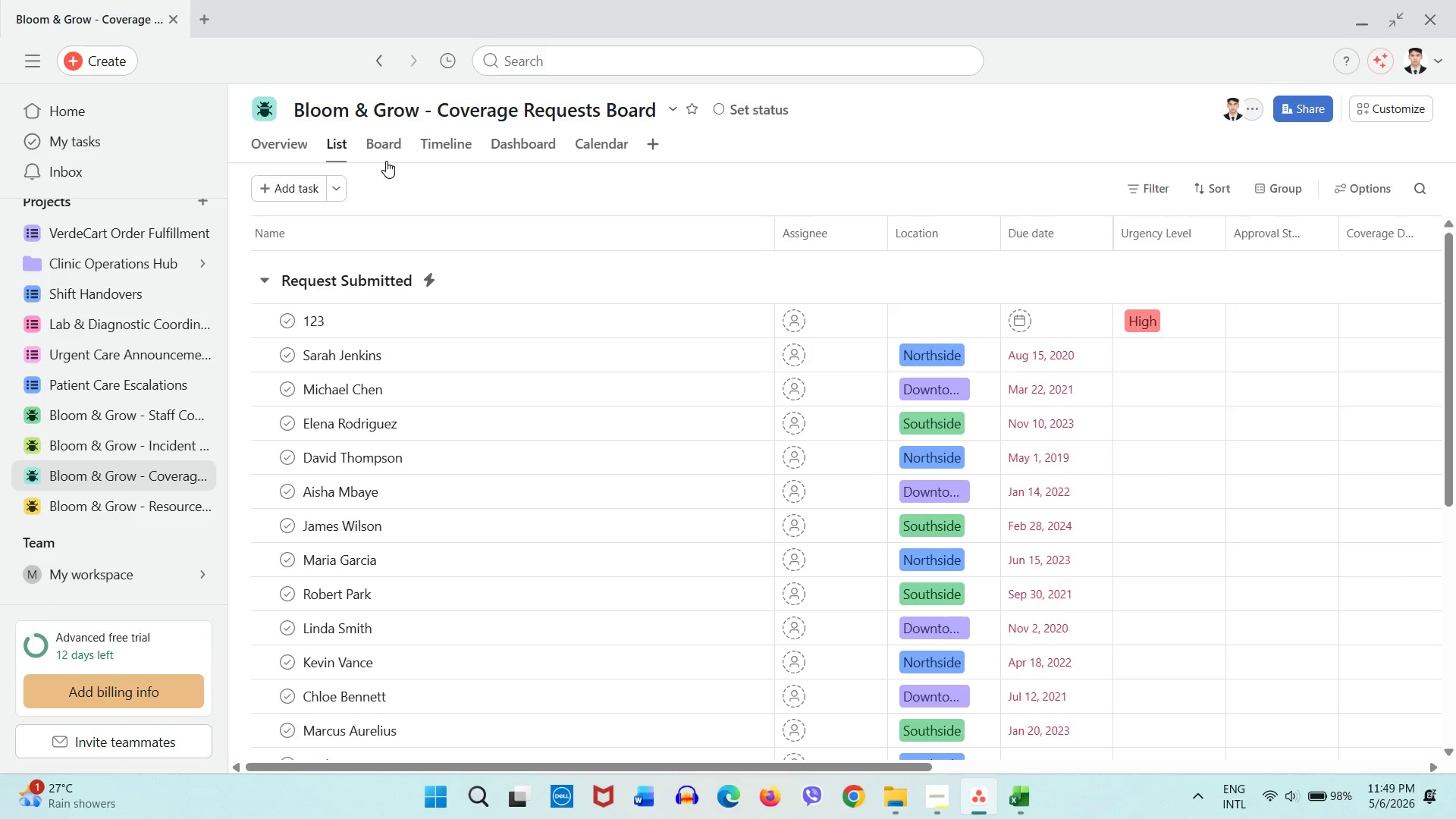 
left_click([391, 155])
 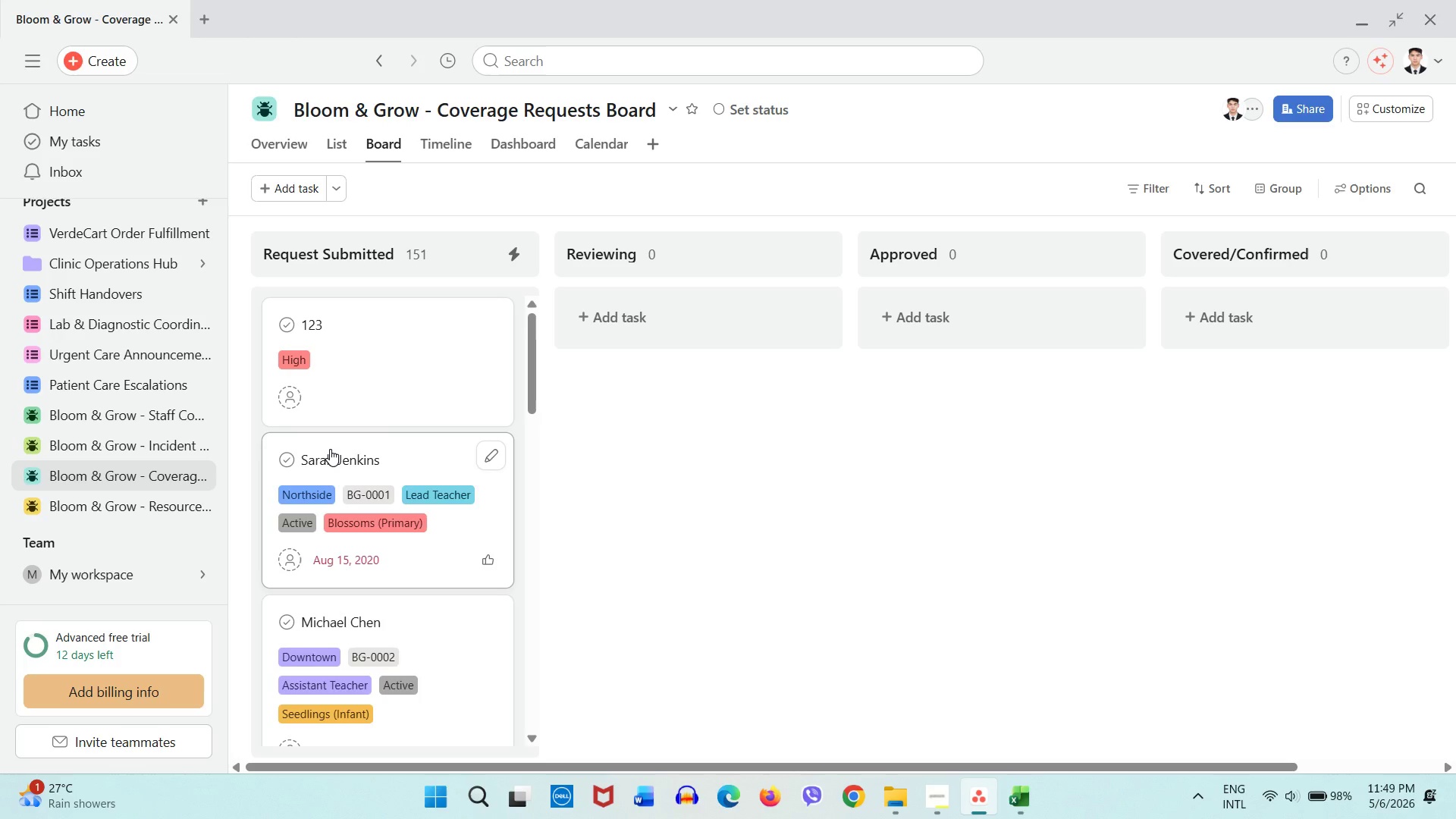 
wait(16.89)
 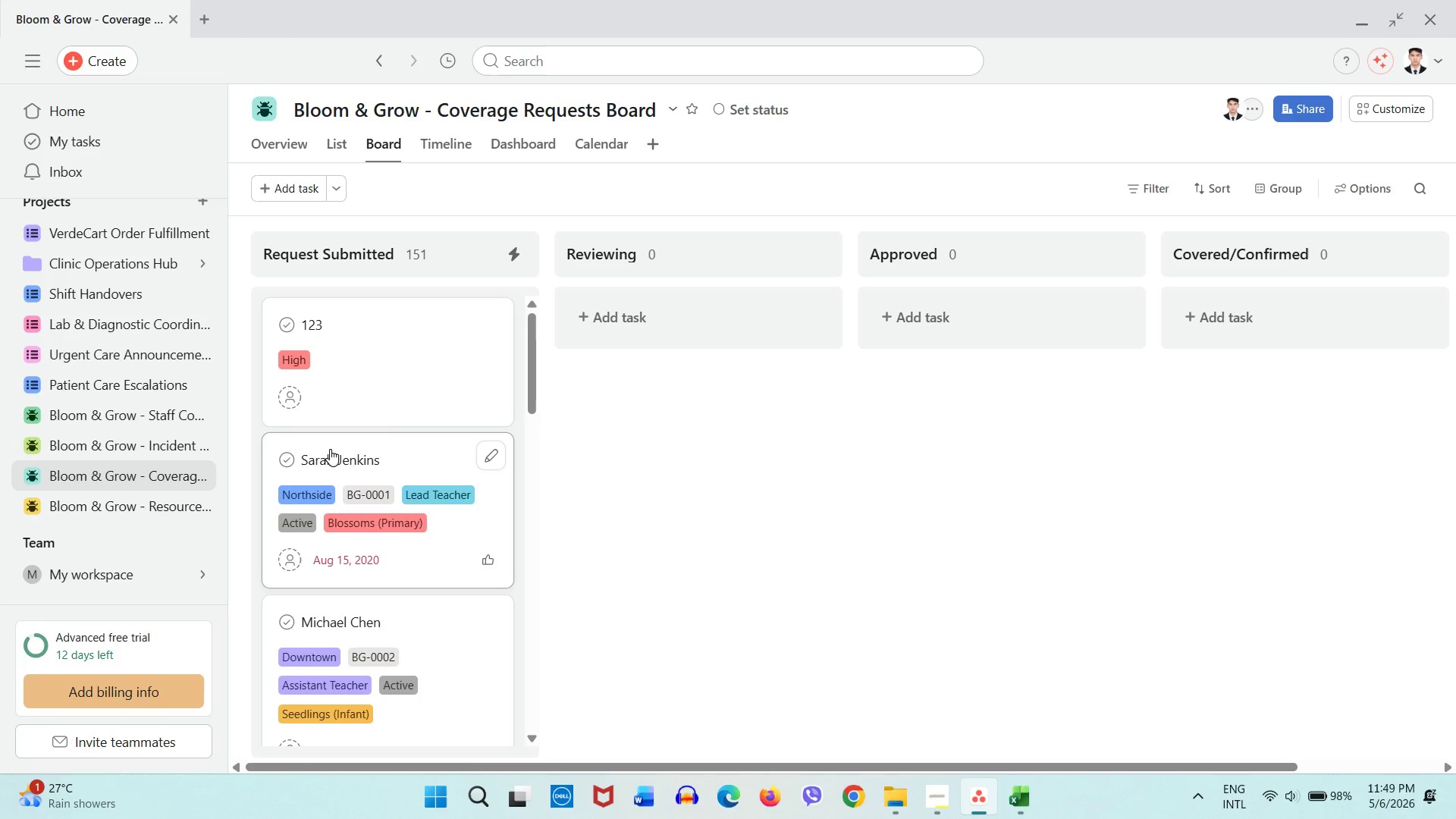 
left_click_drag(start_coordinate=[993, 763], to_coordinate=[921, 743])
 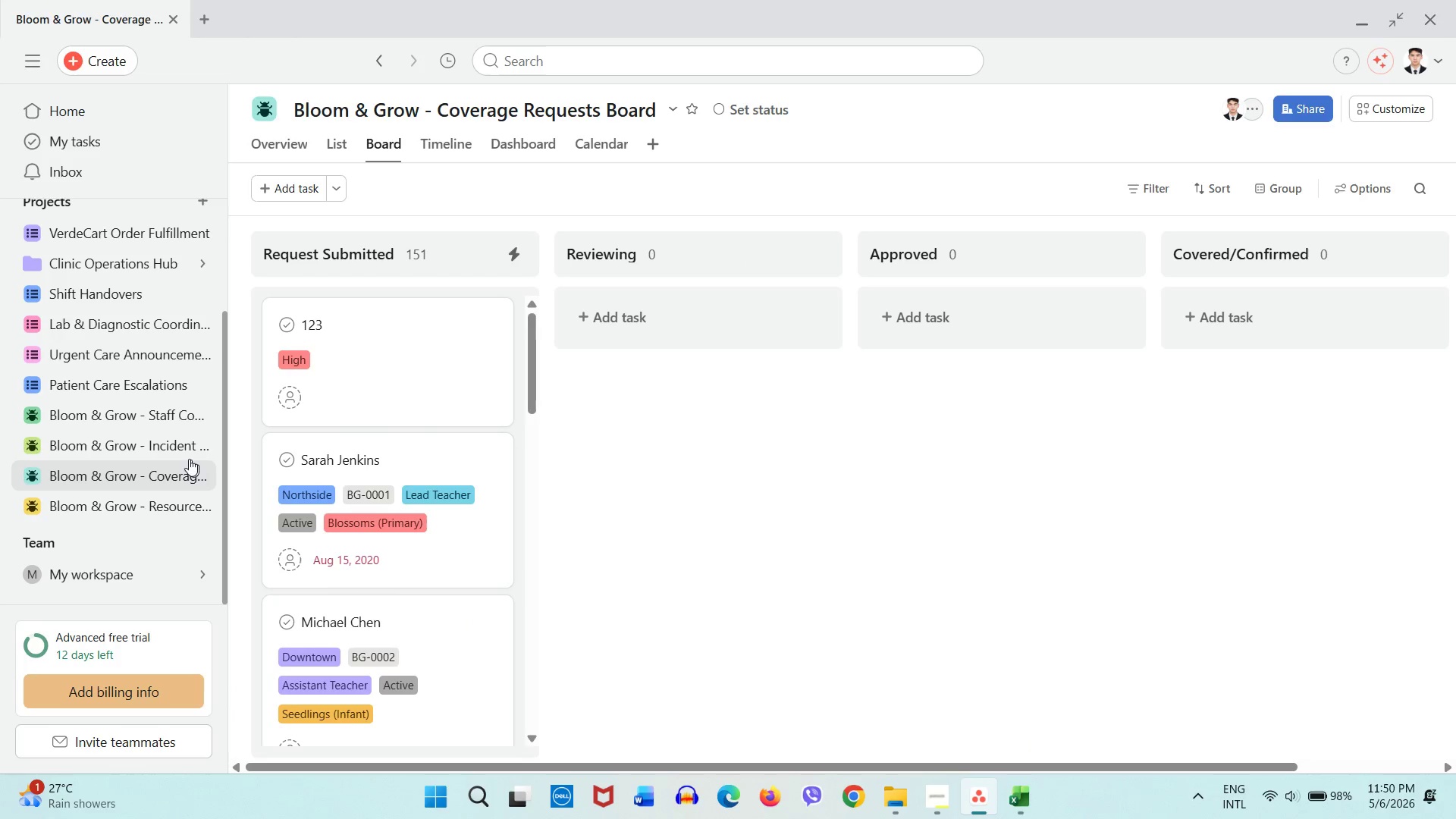 
left_click([187, 456])
 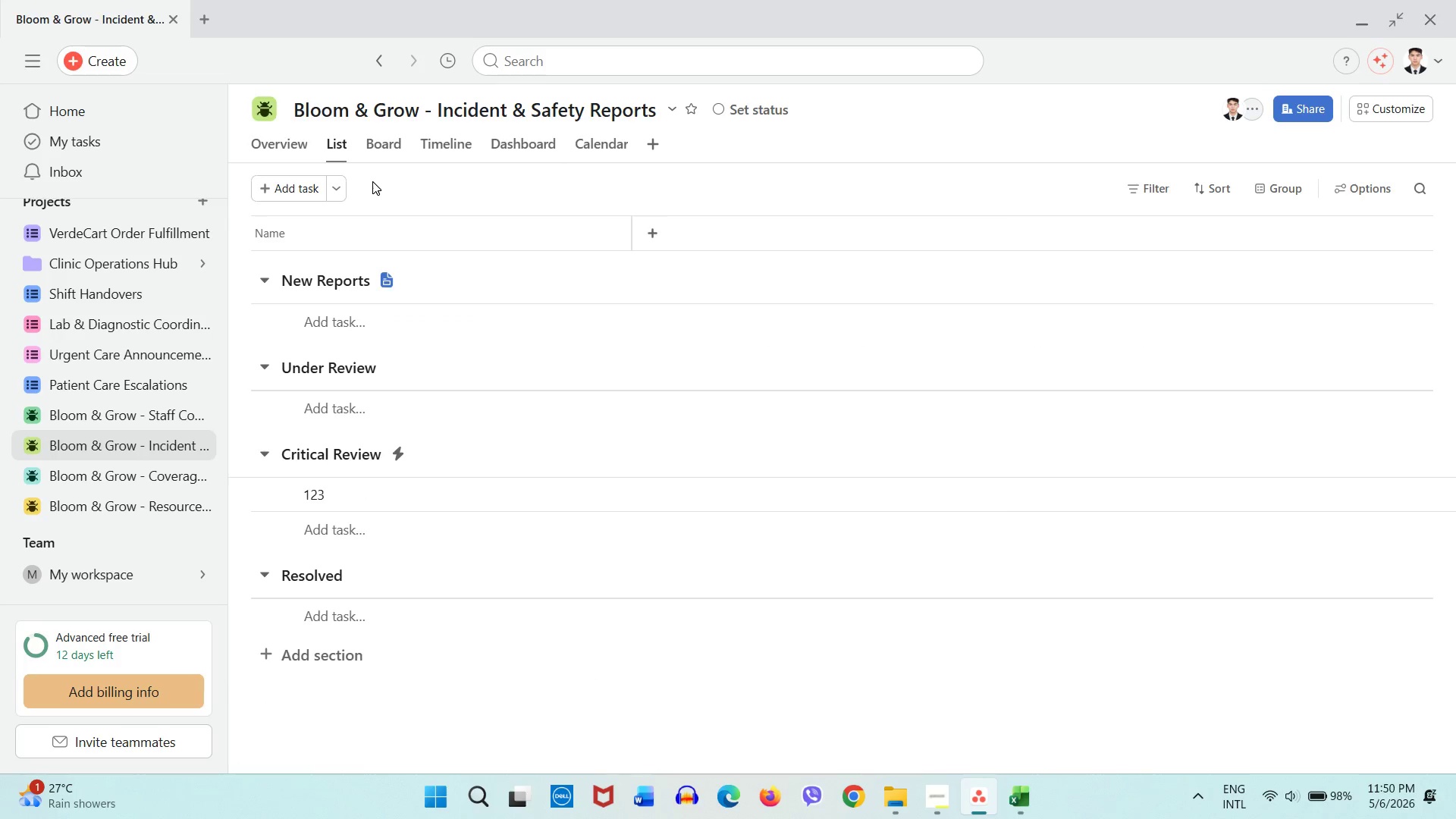 
double_click([384, 153])
 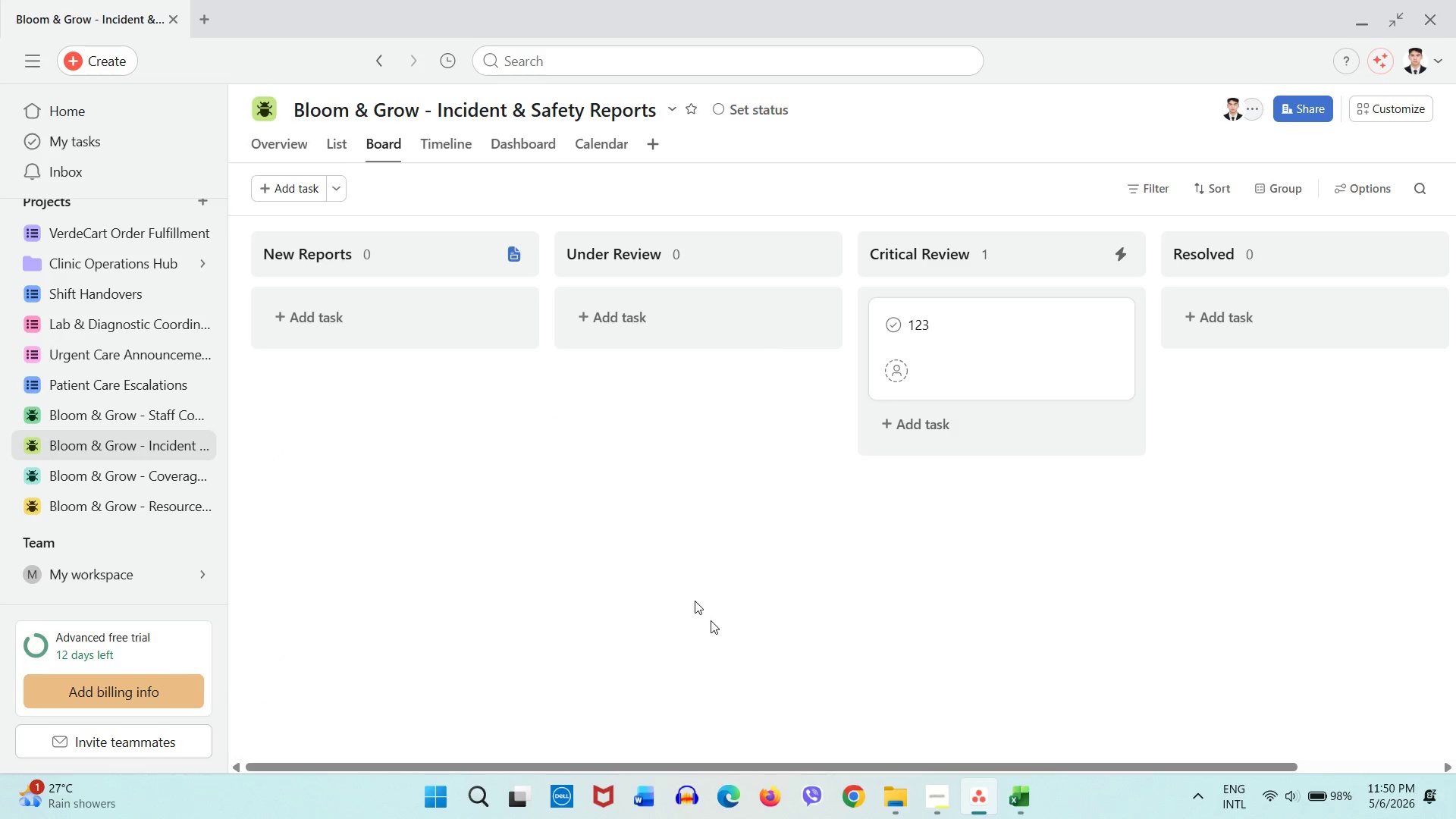 
mouse_move([809, 780])
 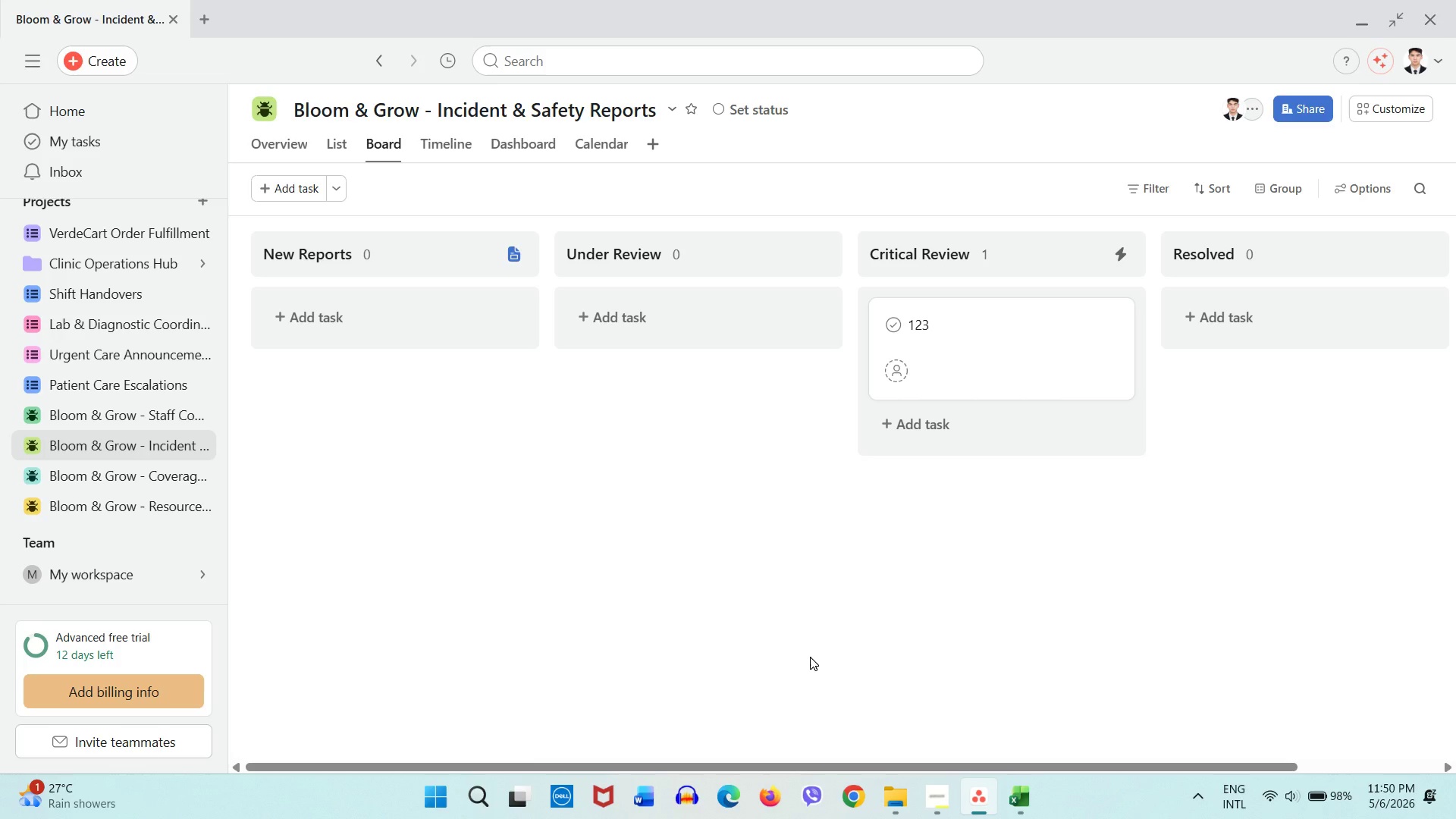 
wait(29.47)
 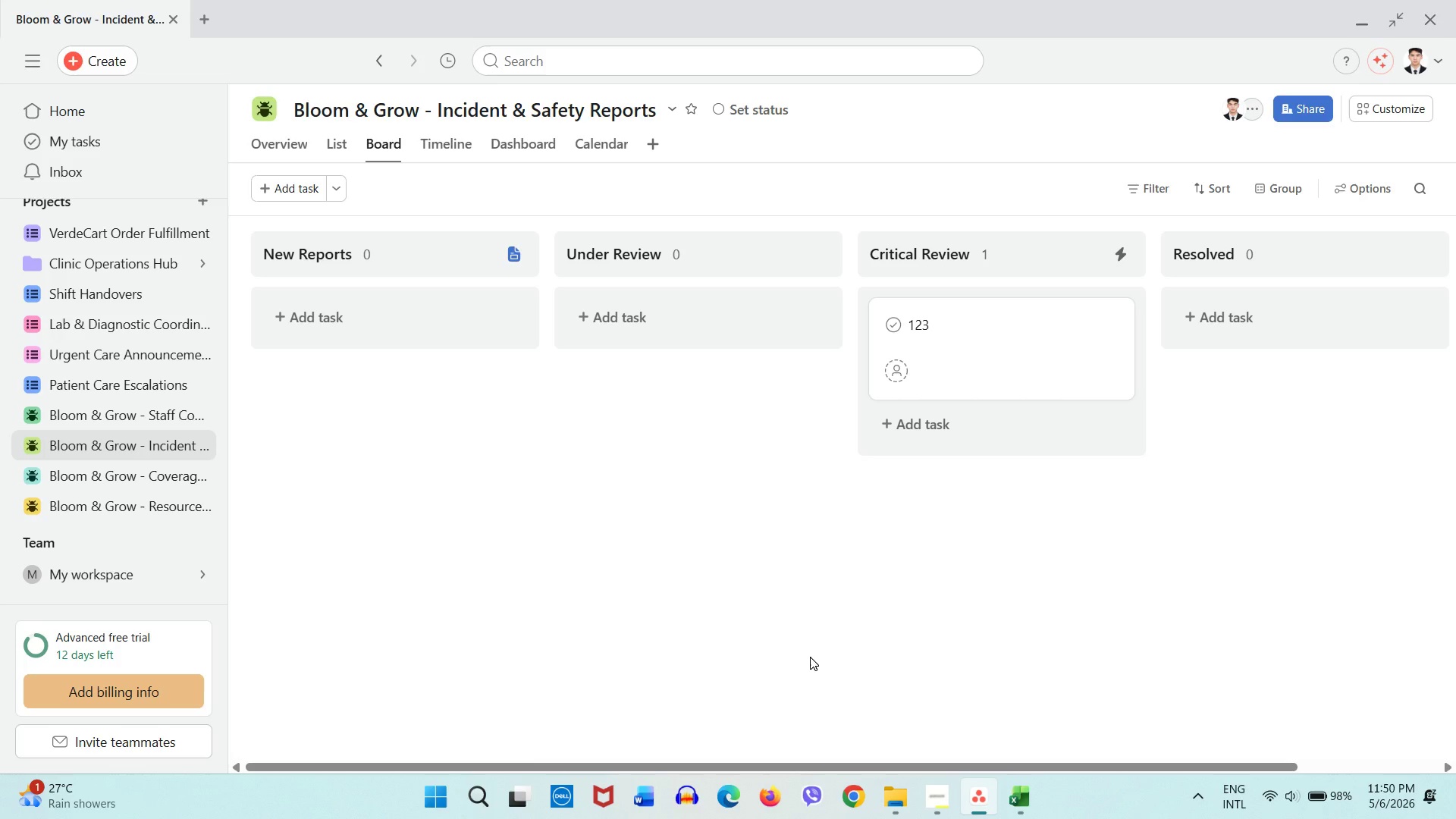 
left_click([1401, 121])
 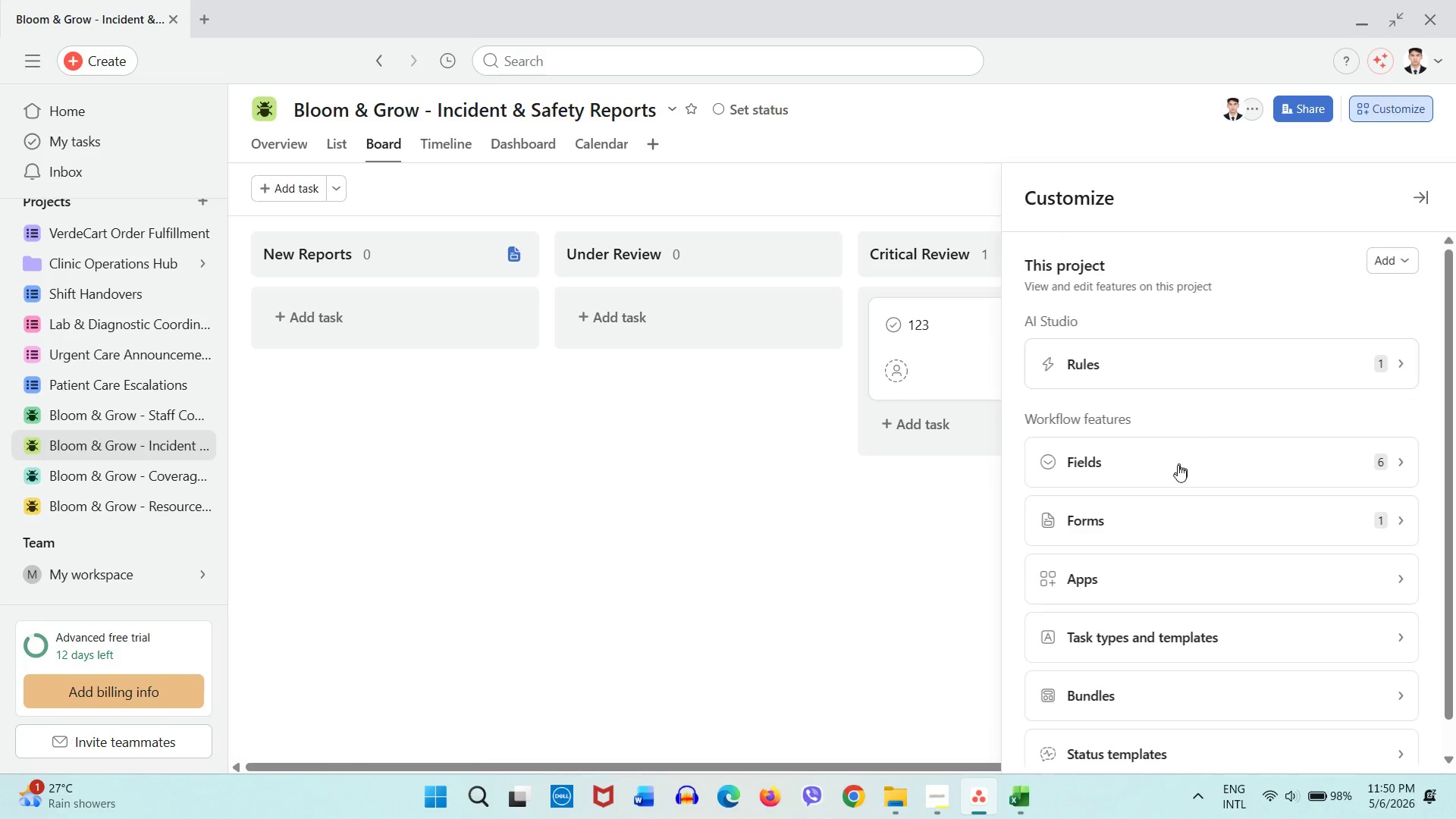 
left_click([1176, 466])
 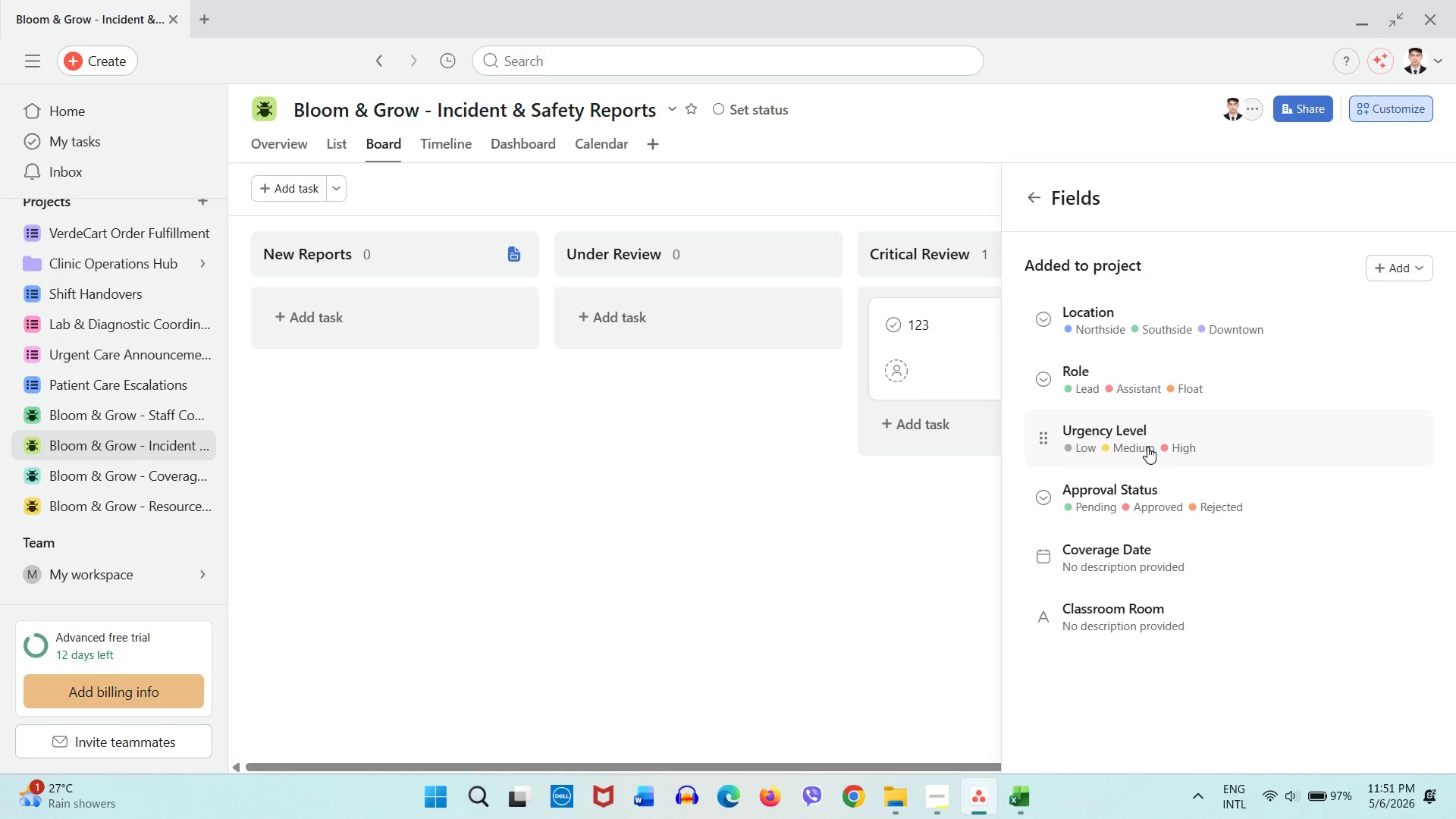 
wait(43.52)
 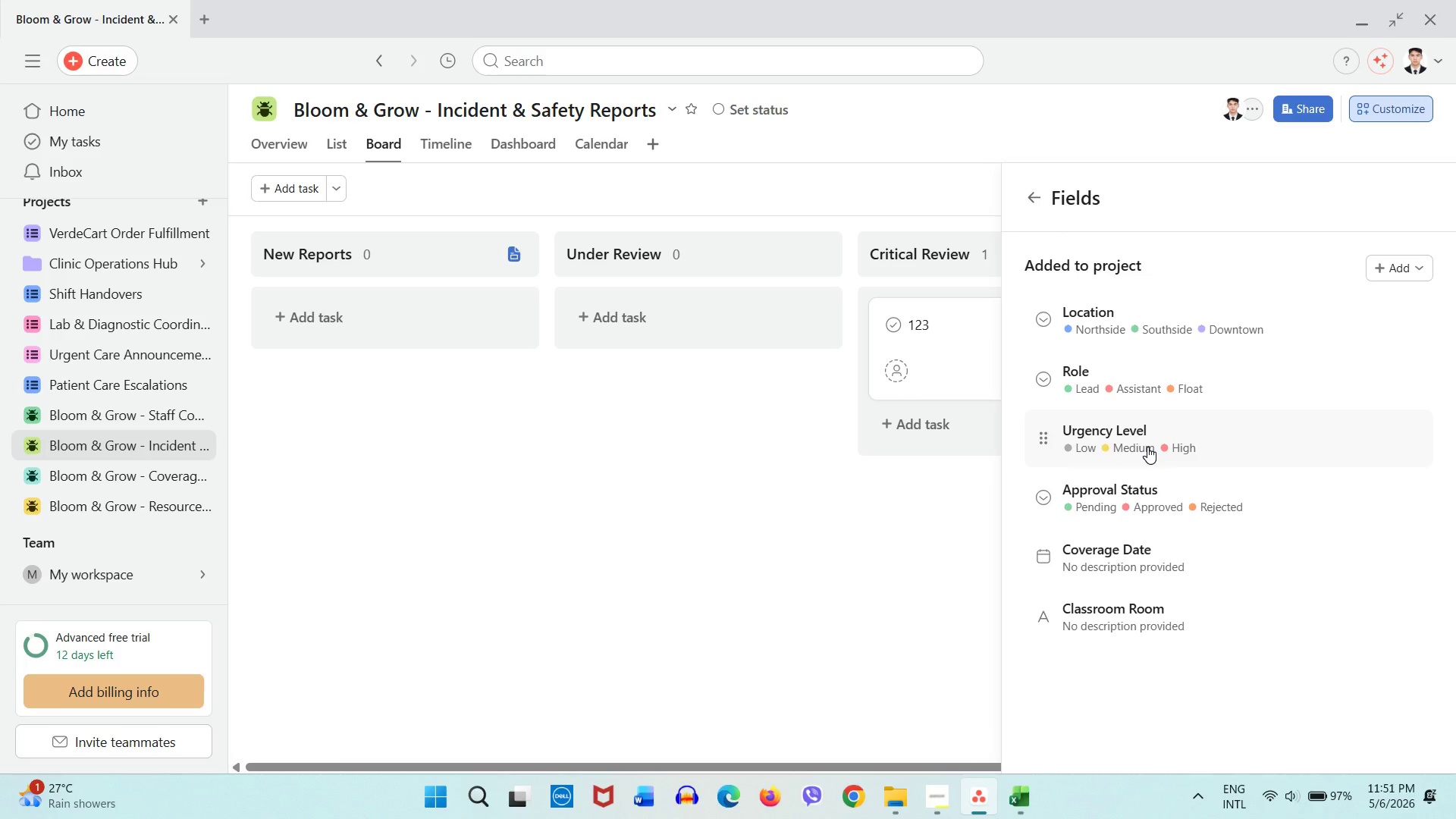 
left_click([888, 562])
 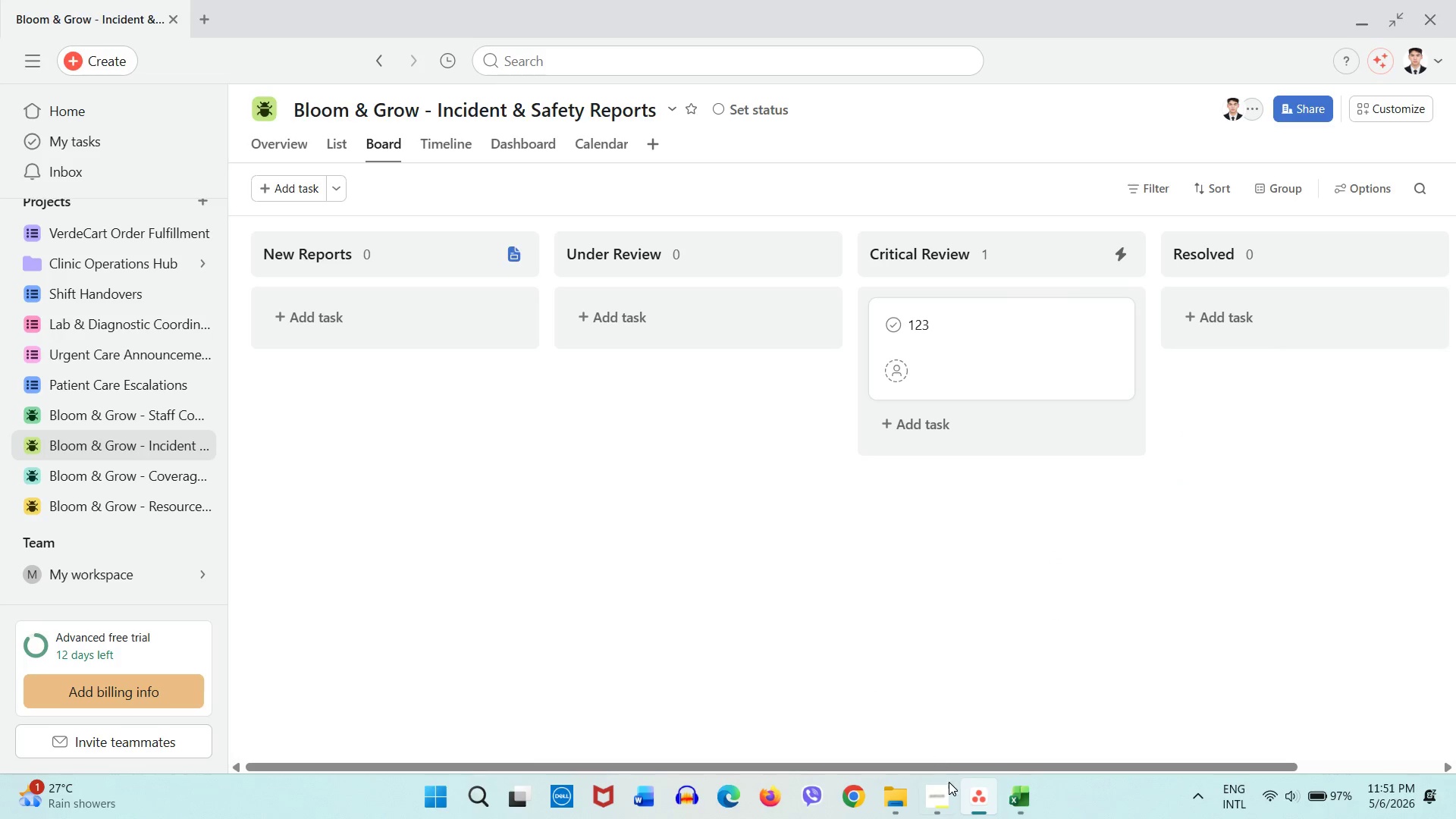 
left_click([953, 792])